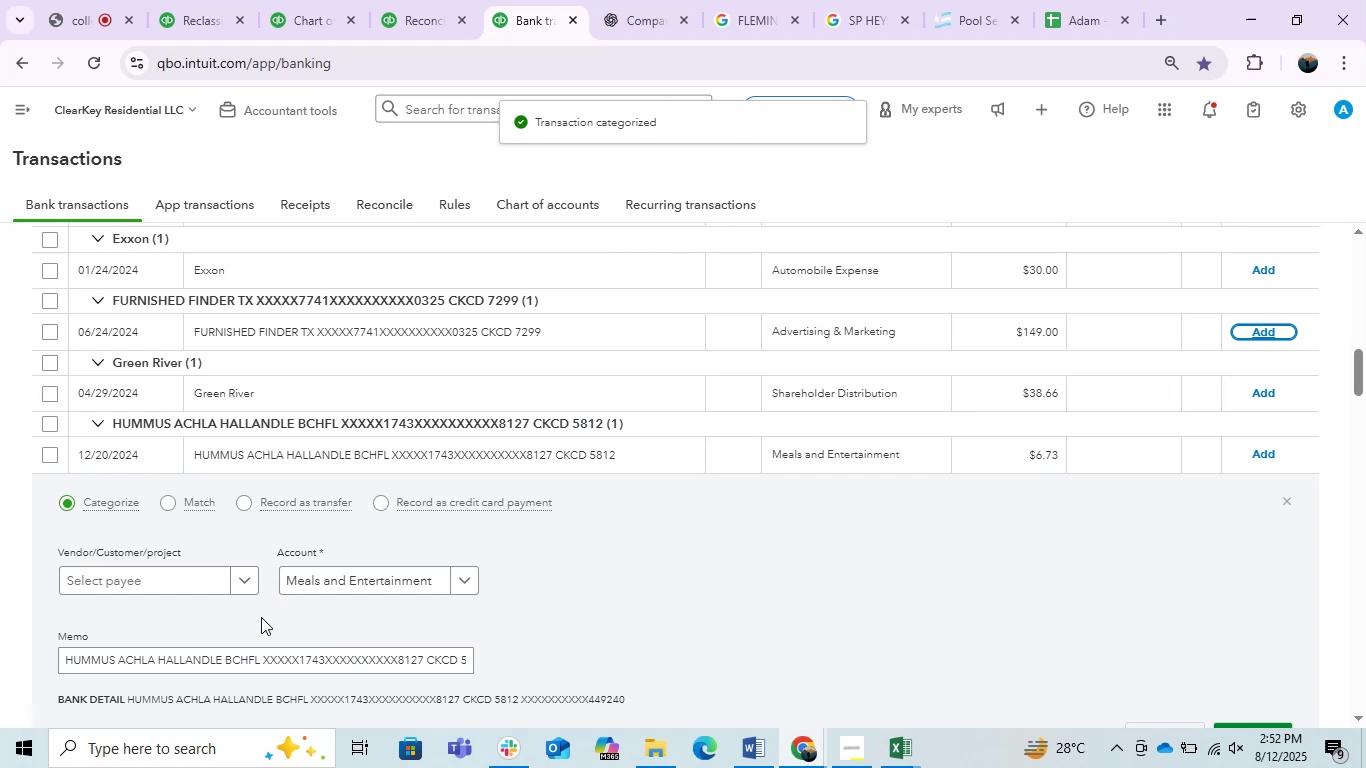 
left_click([268, 652])
 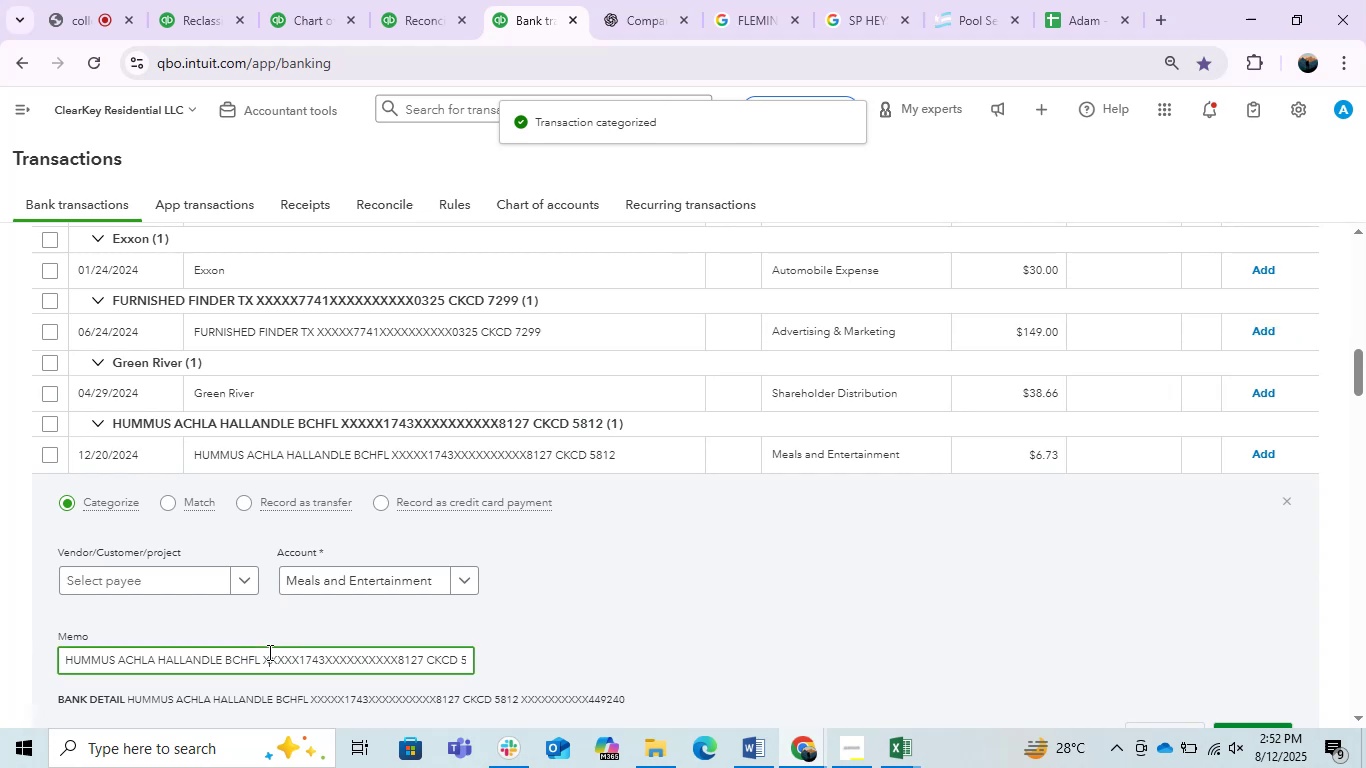 
left_click([268, 652])
 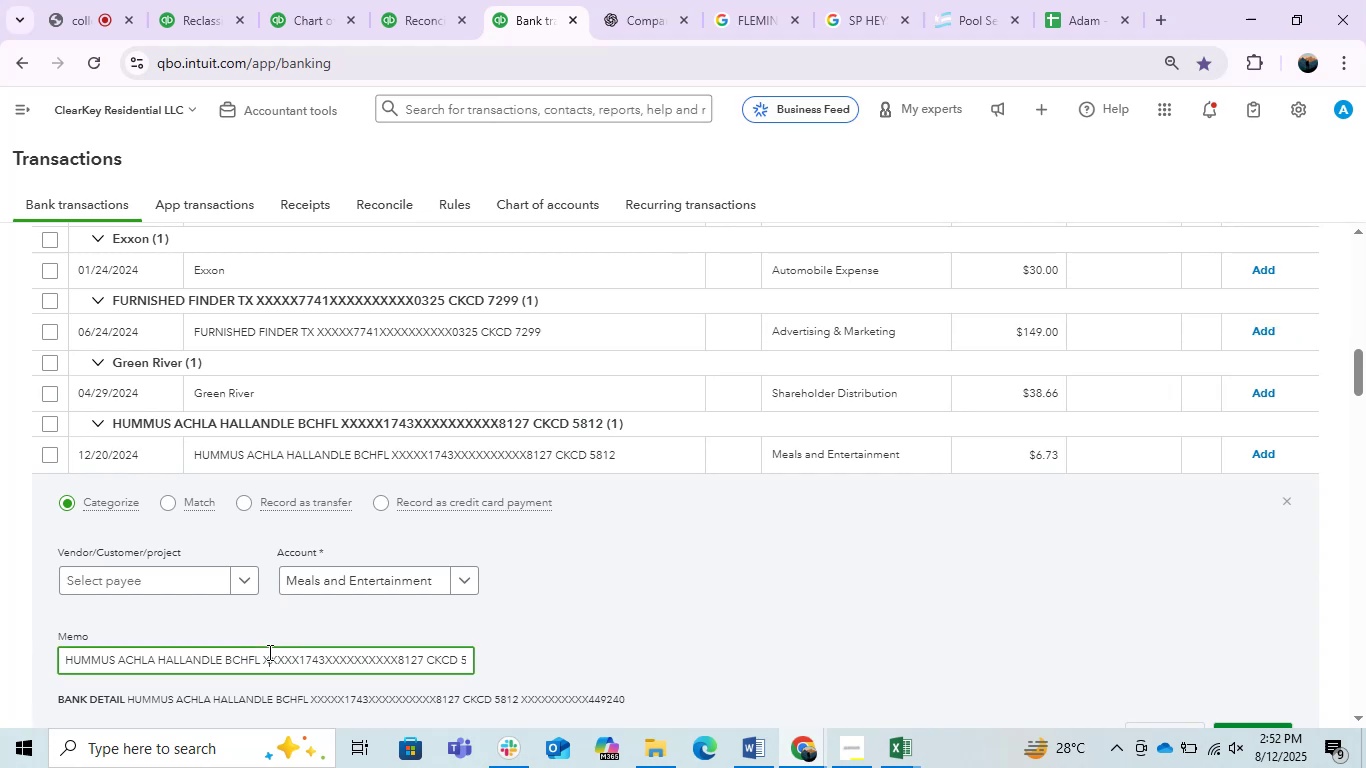 
double_click([268, 652])
 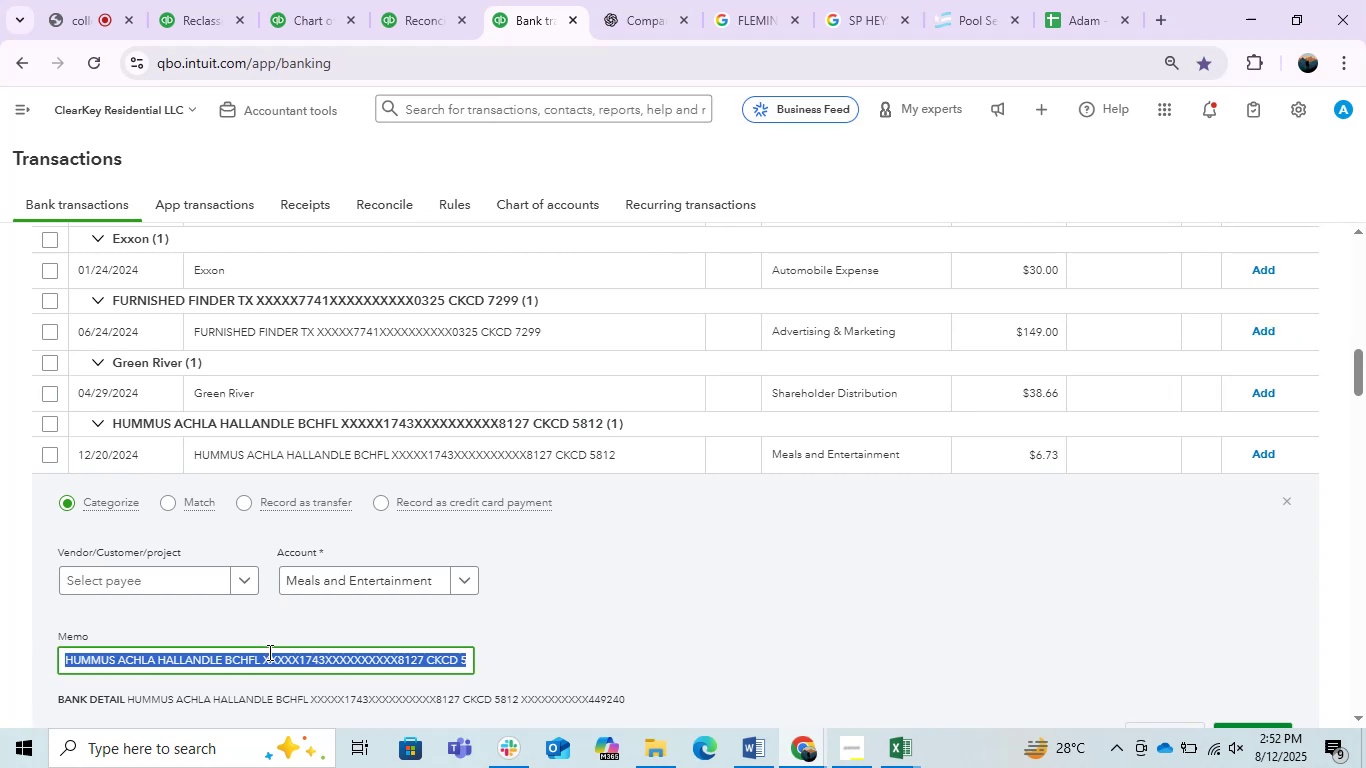 
triple_click([268, 652])
 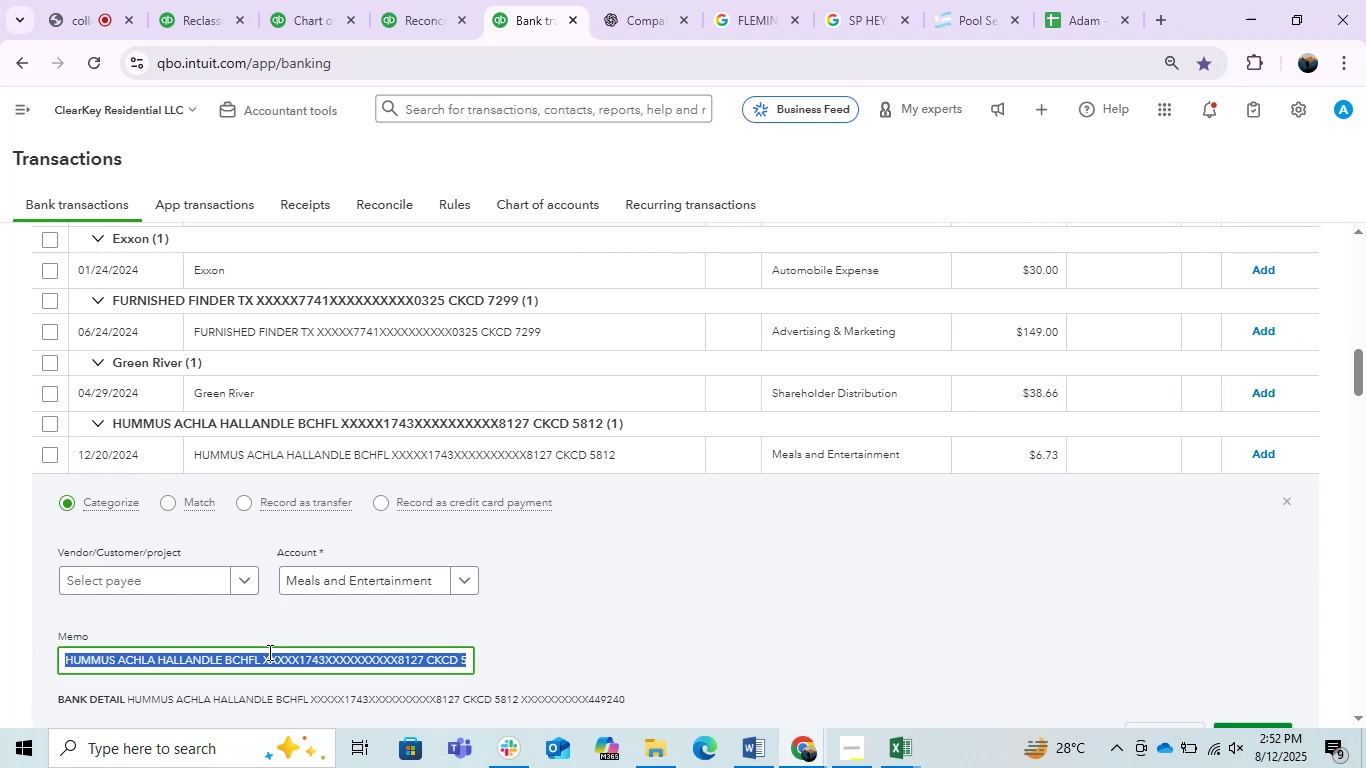 
key(Control+C)
 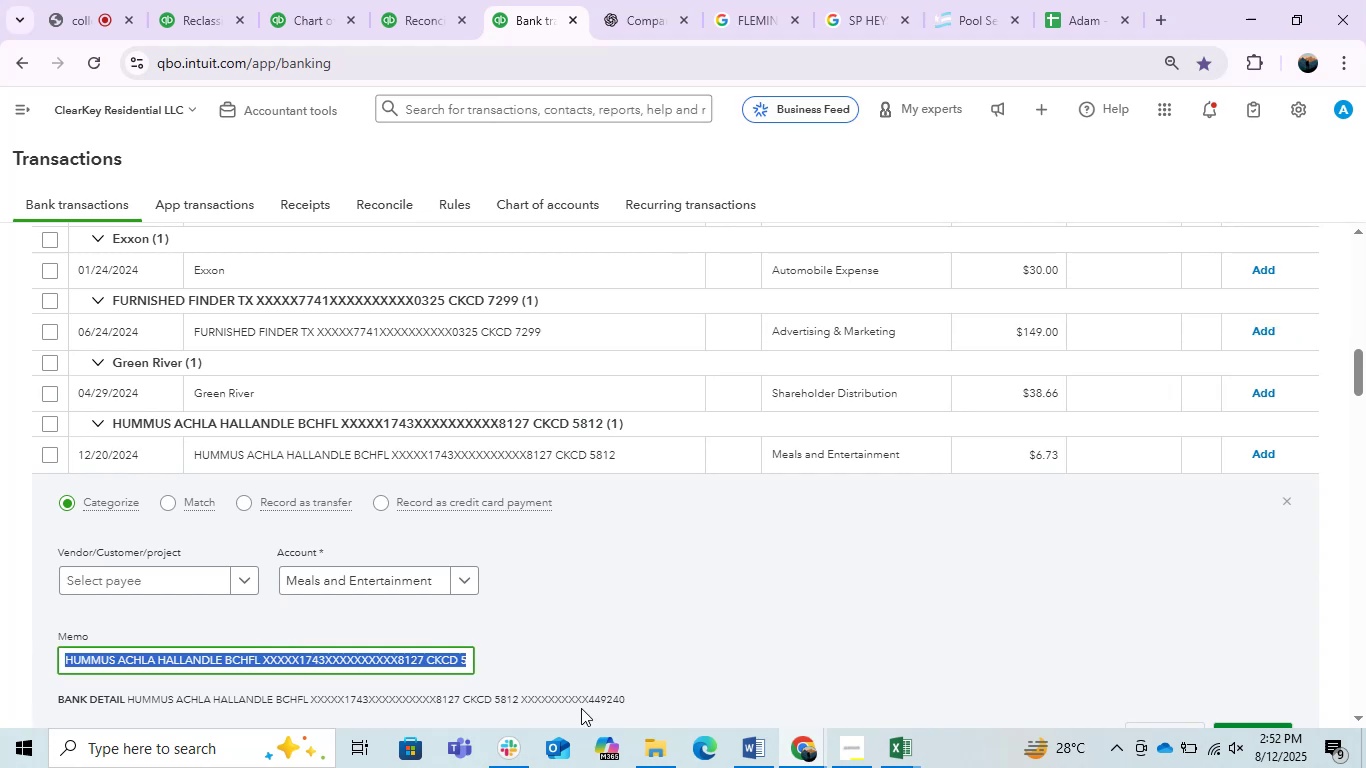 
key(Control+C)
 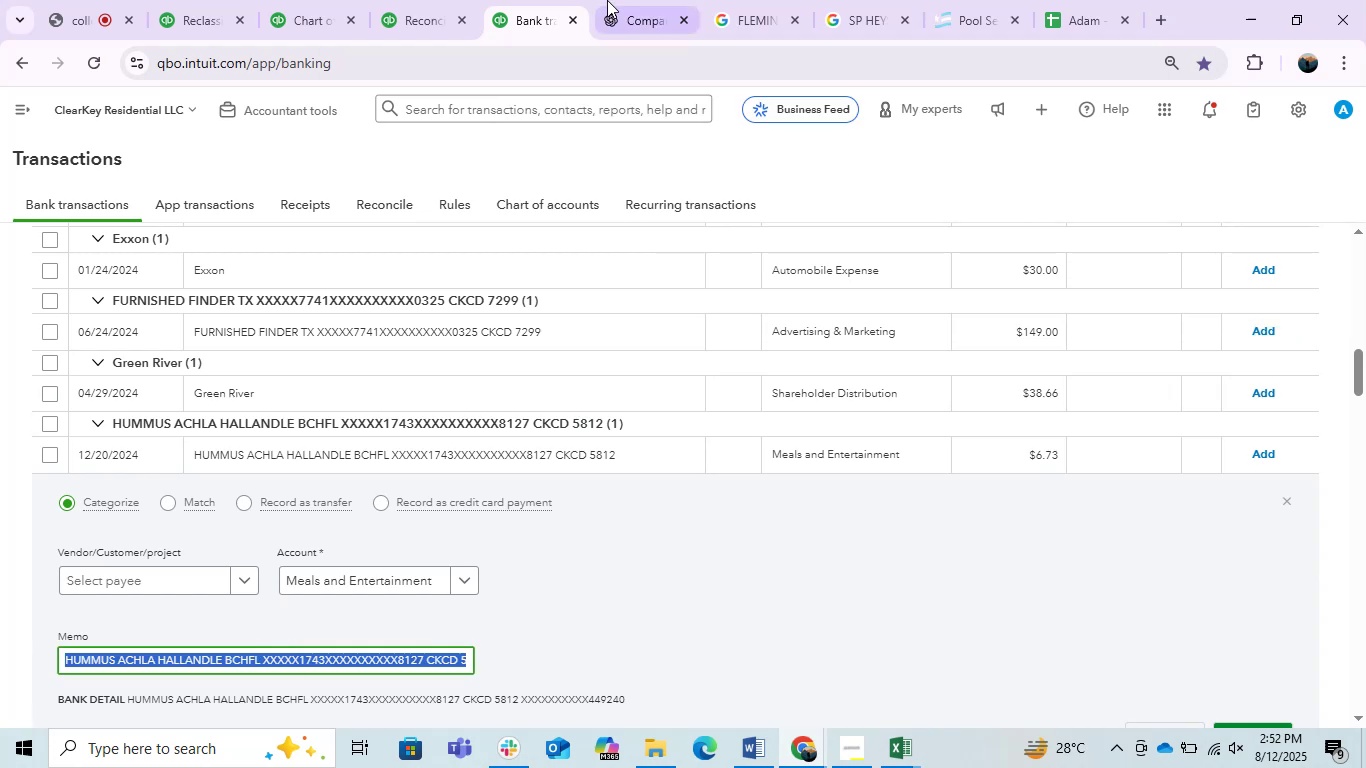 
left_click([612, 0])
 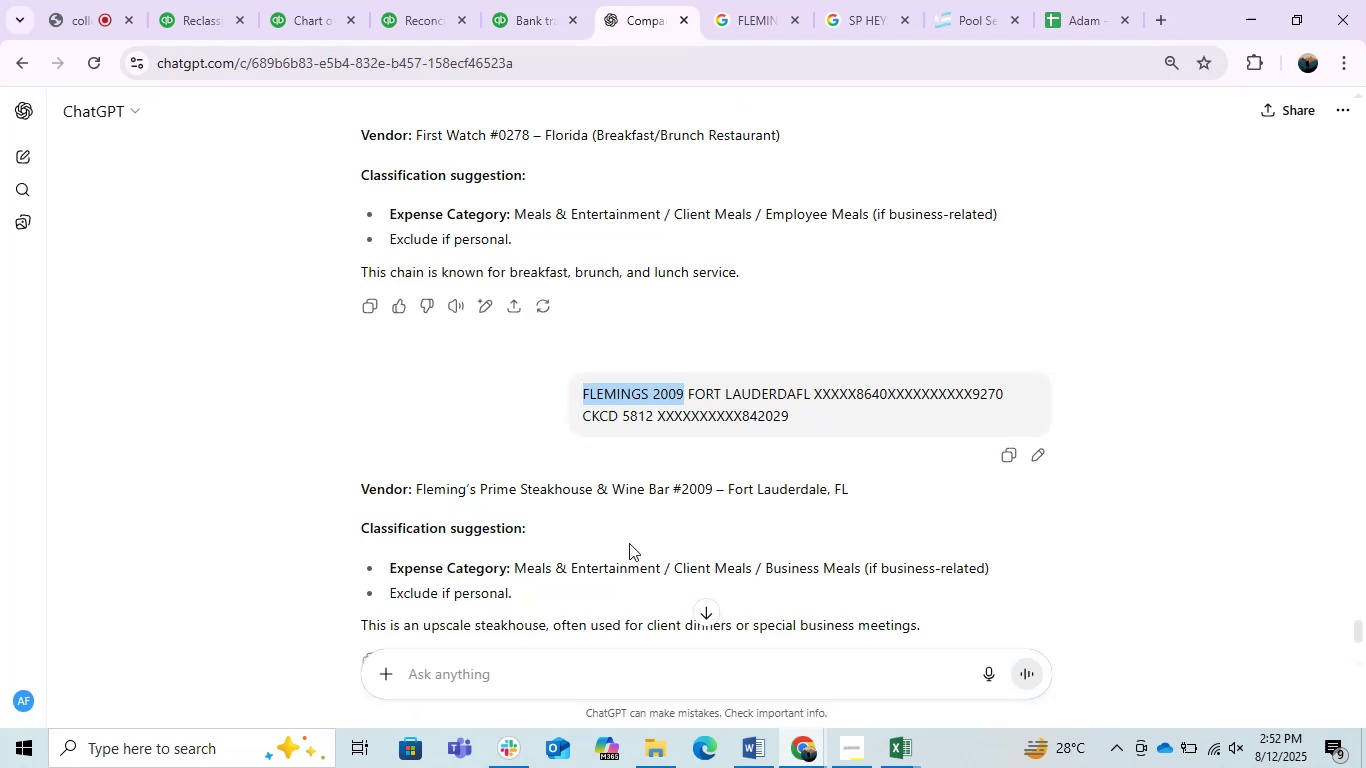 
key(Control+V)
 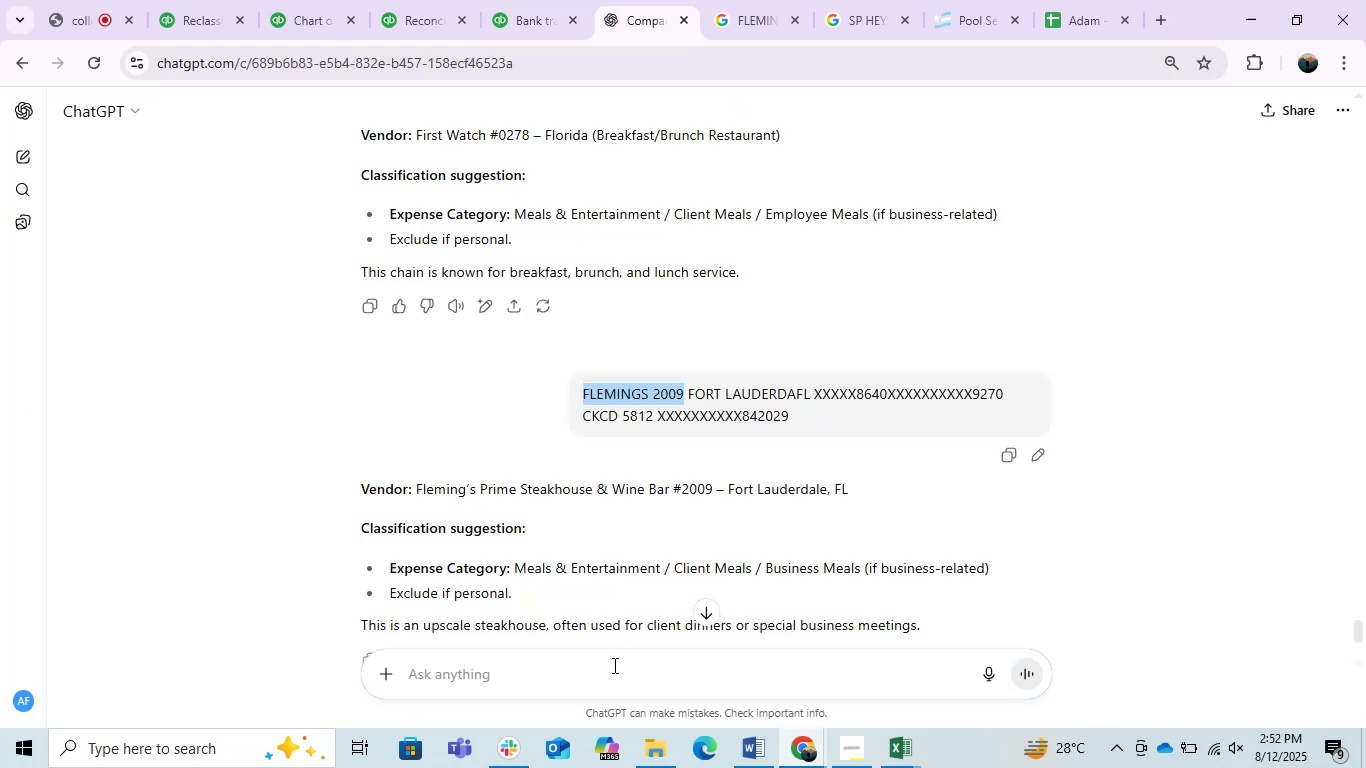 
left_click([613, 665])
 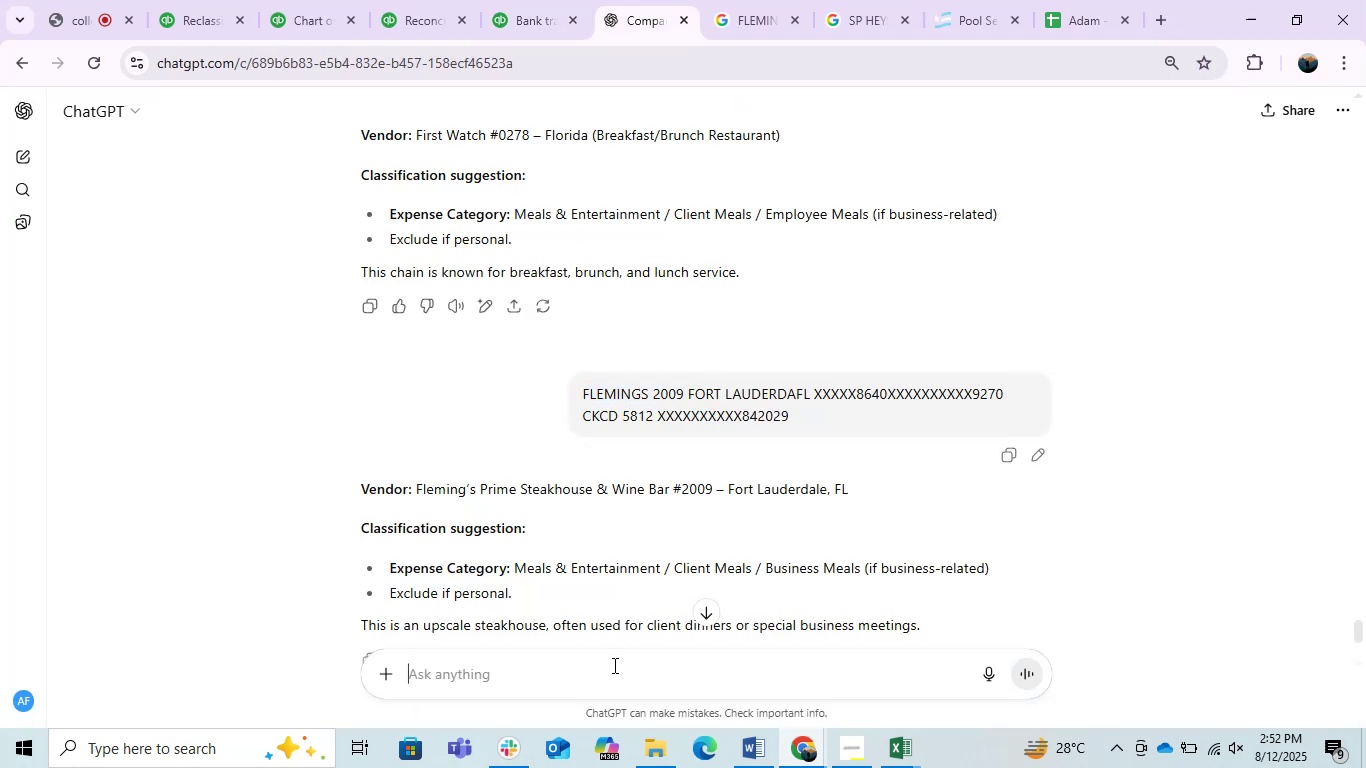 
key(Control+ControlLeft)
 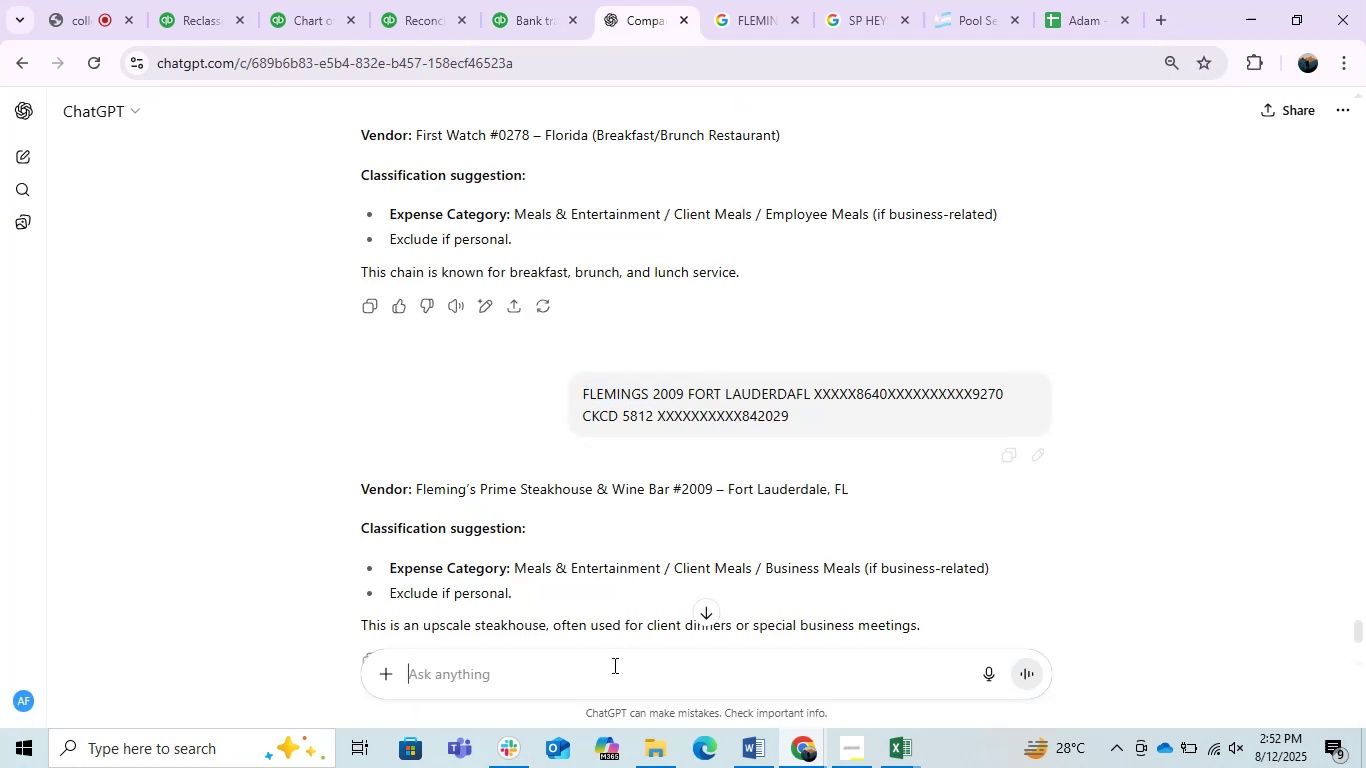 
key(Control+V)
 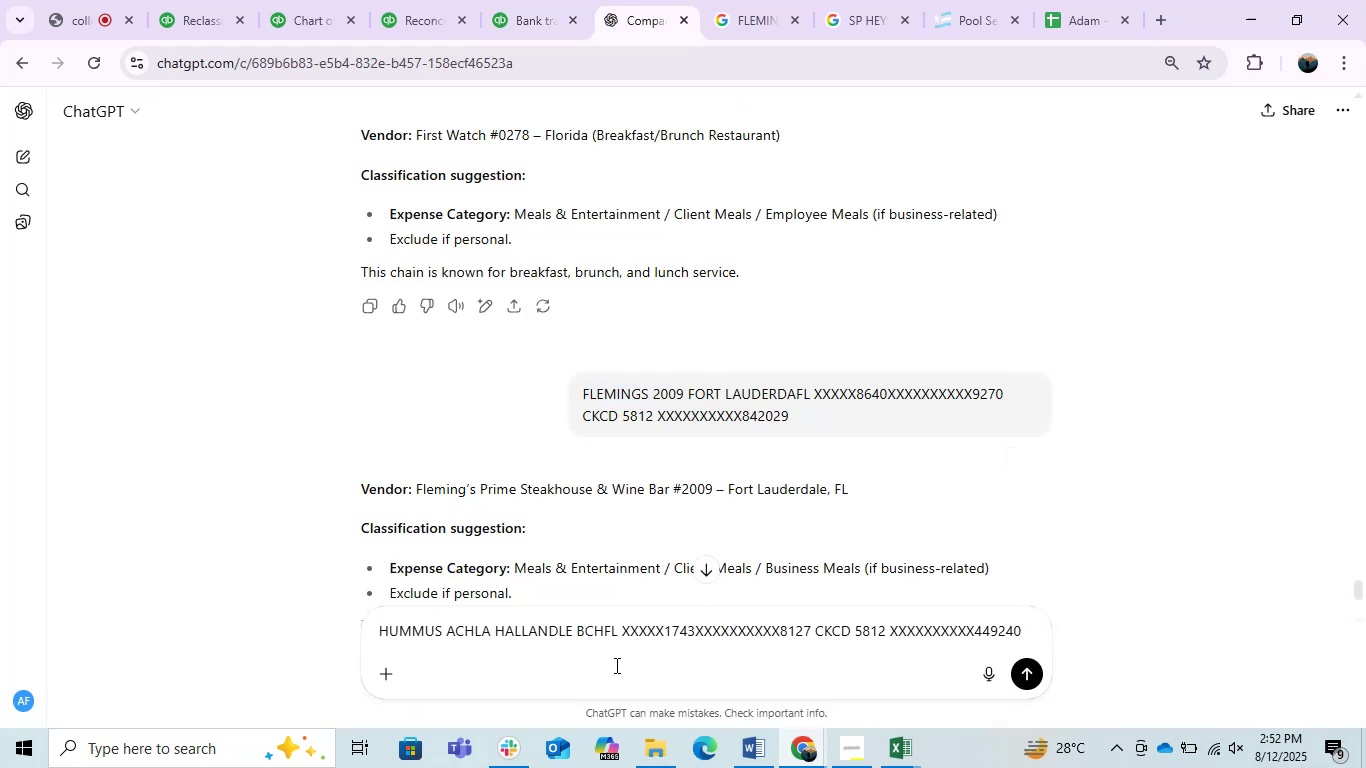 
key(Enter)
 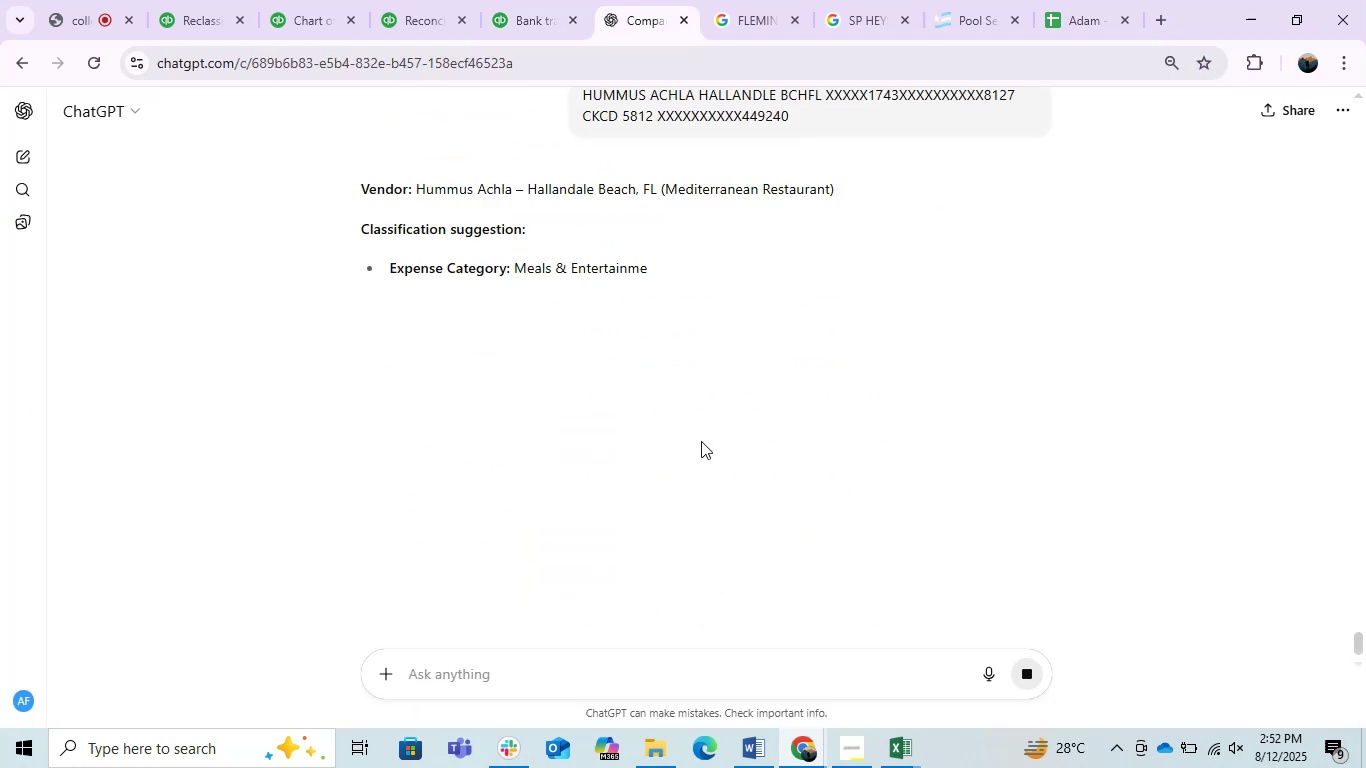 
scroll: coordinate [618, 543], scroll_direction: up, amount: 1.0
 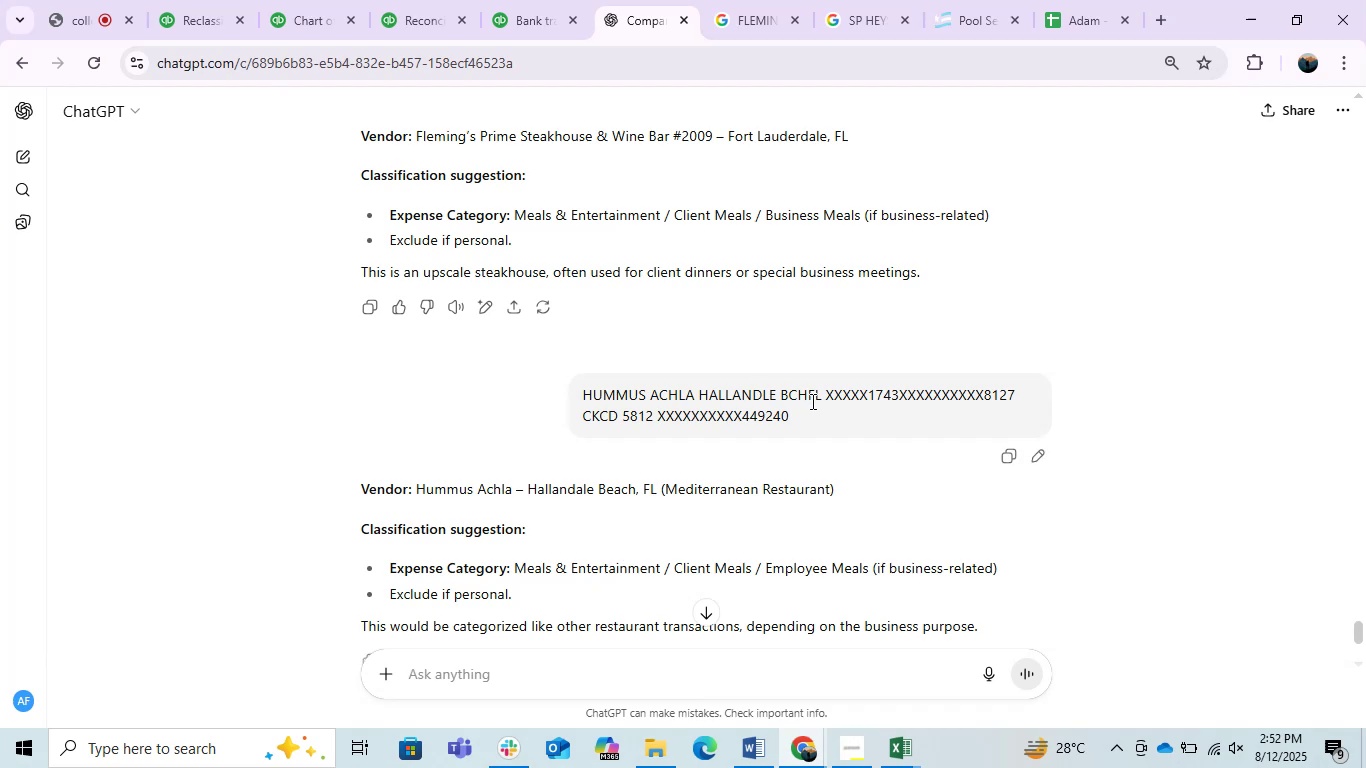 
left_click_drag(start_coordinate=[819, 402], to_coordinate=[476, 382])
 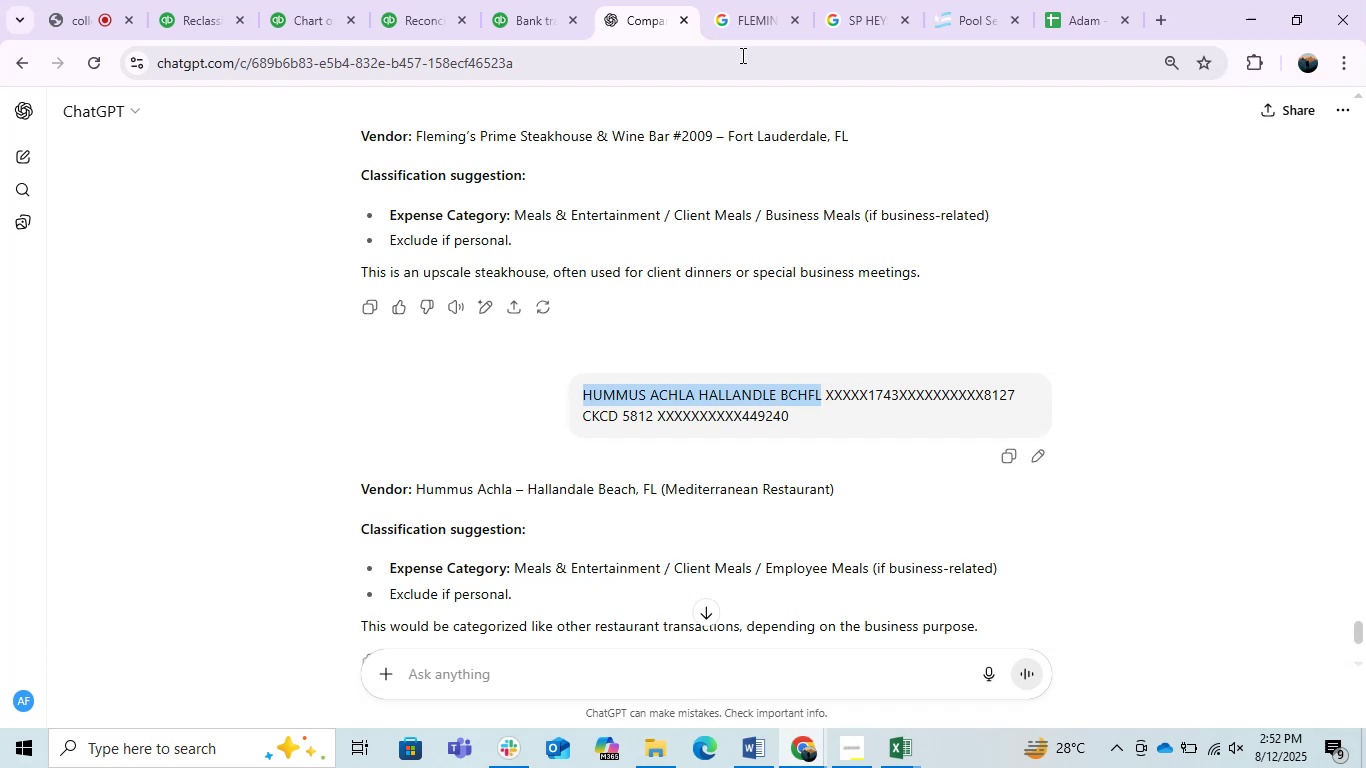 
key(Control+C)
 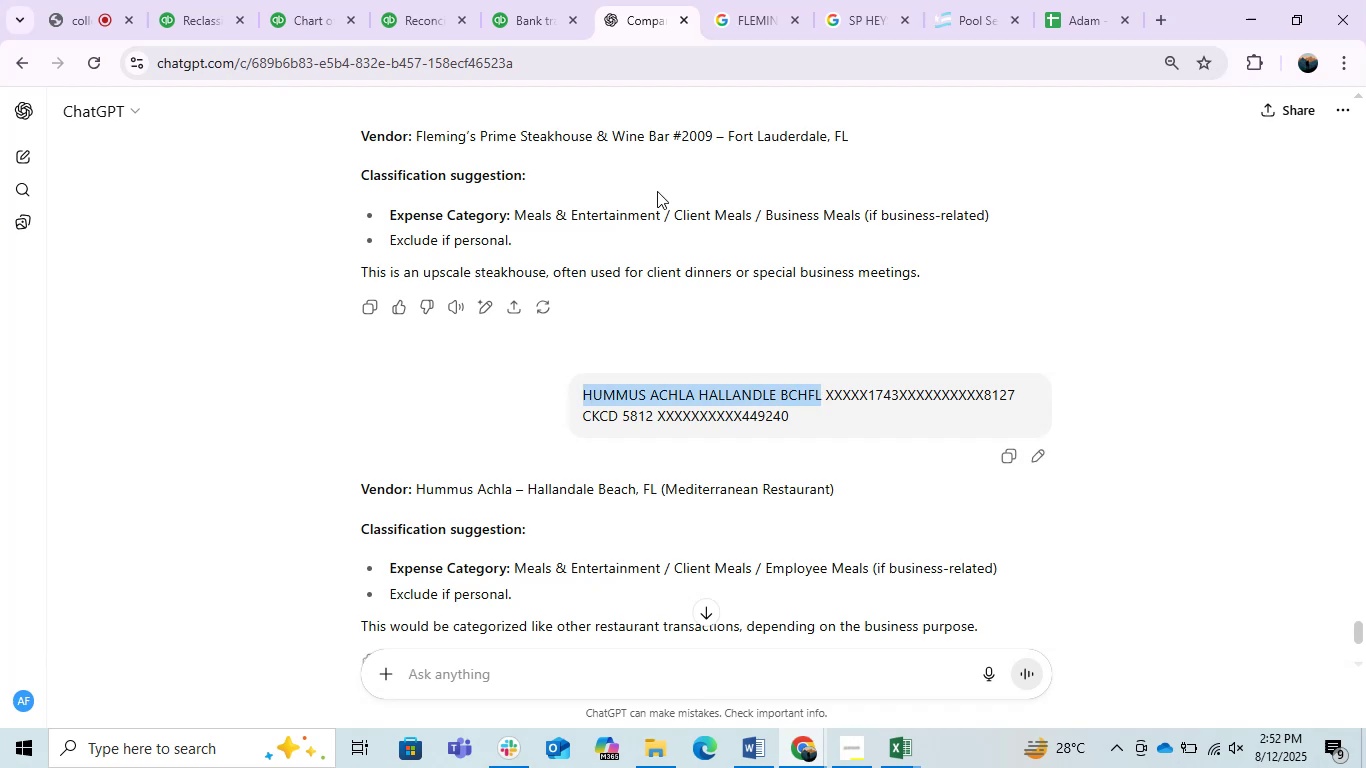 
key(Control+C)
 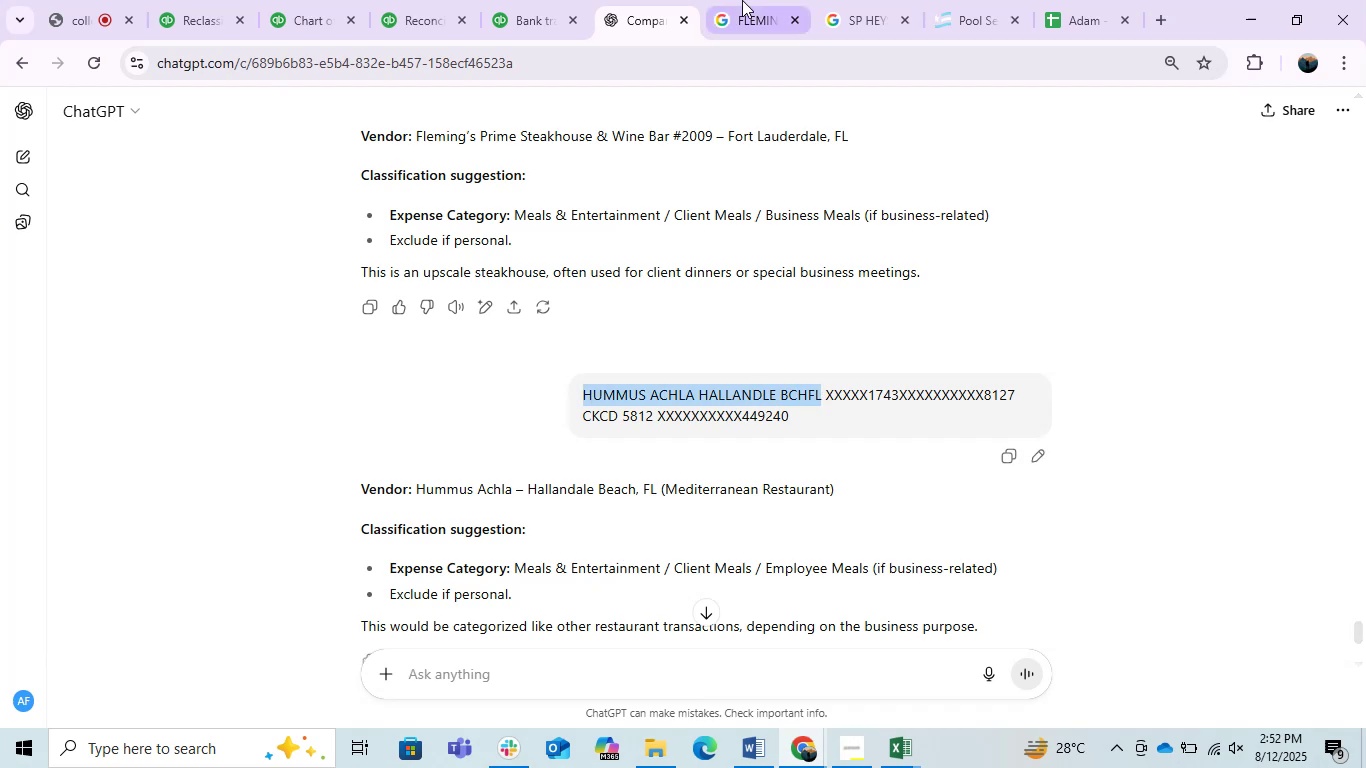 
left_click([742, 0])
 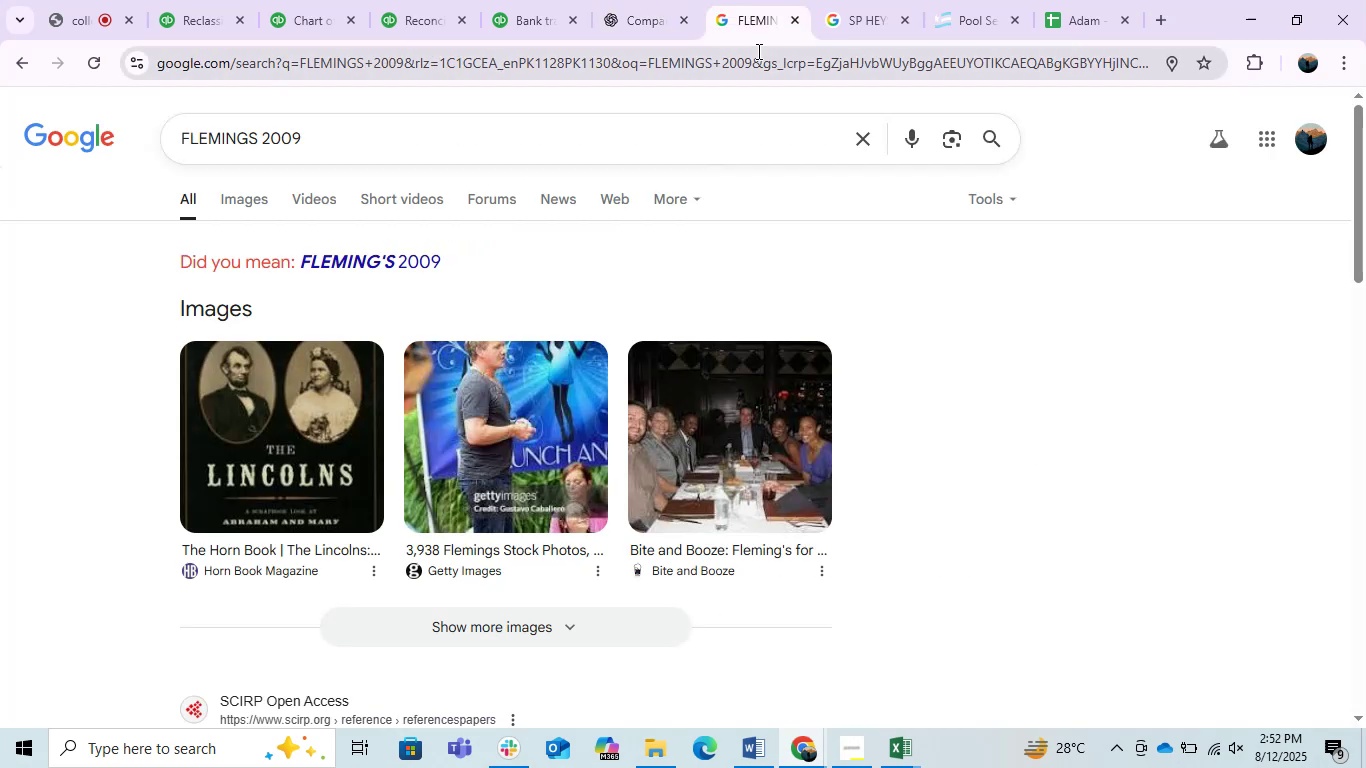 
key(Control+ControlLeft)
 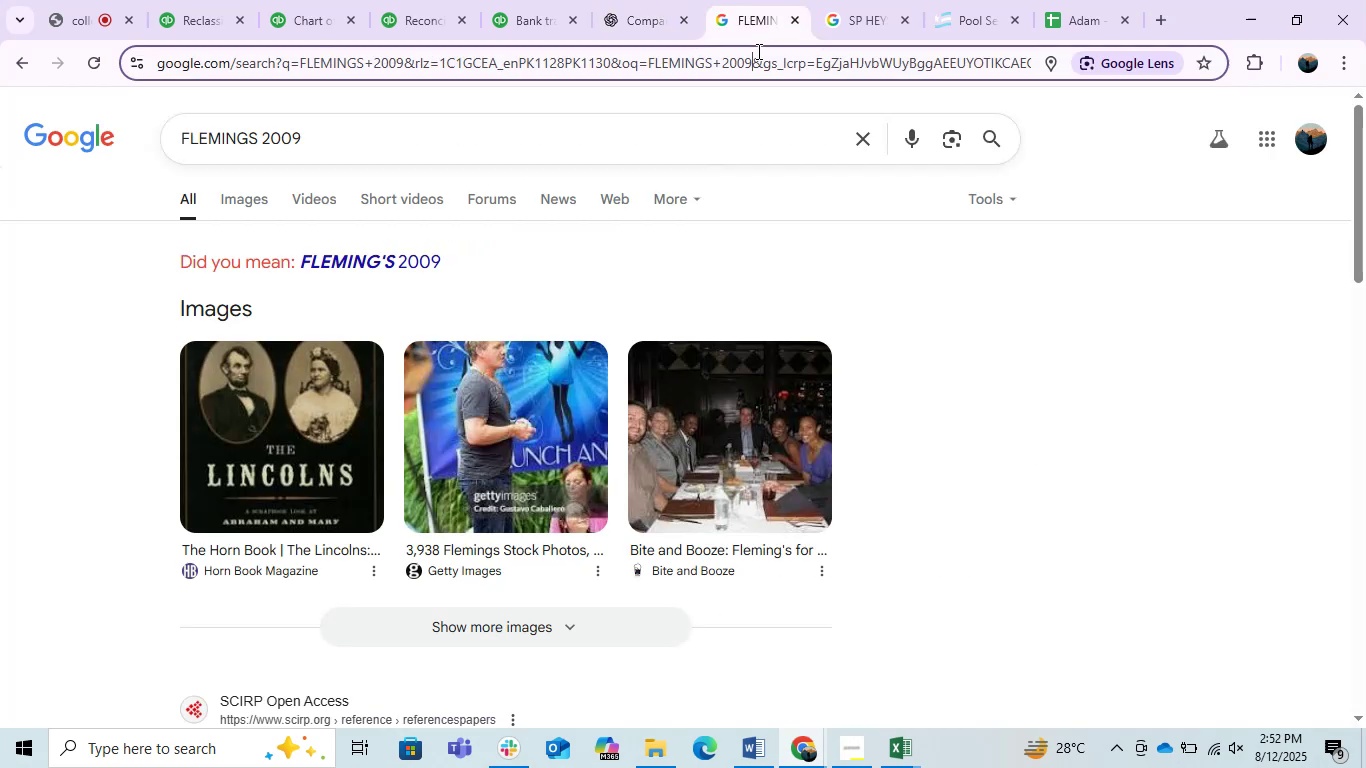 
key(Control+V)
 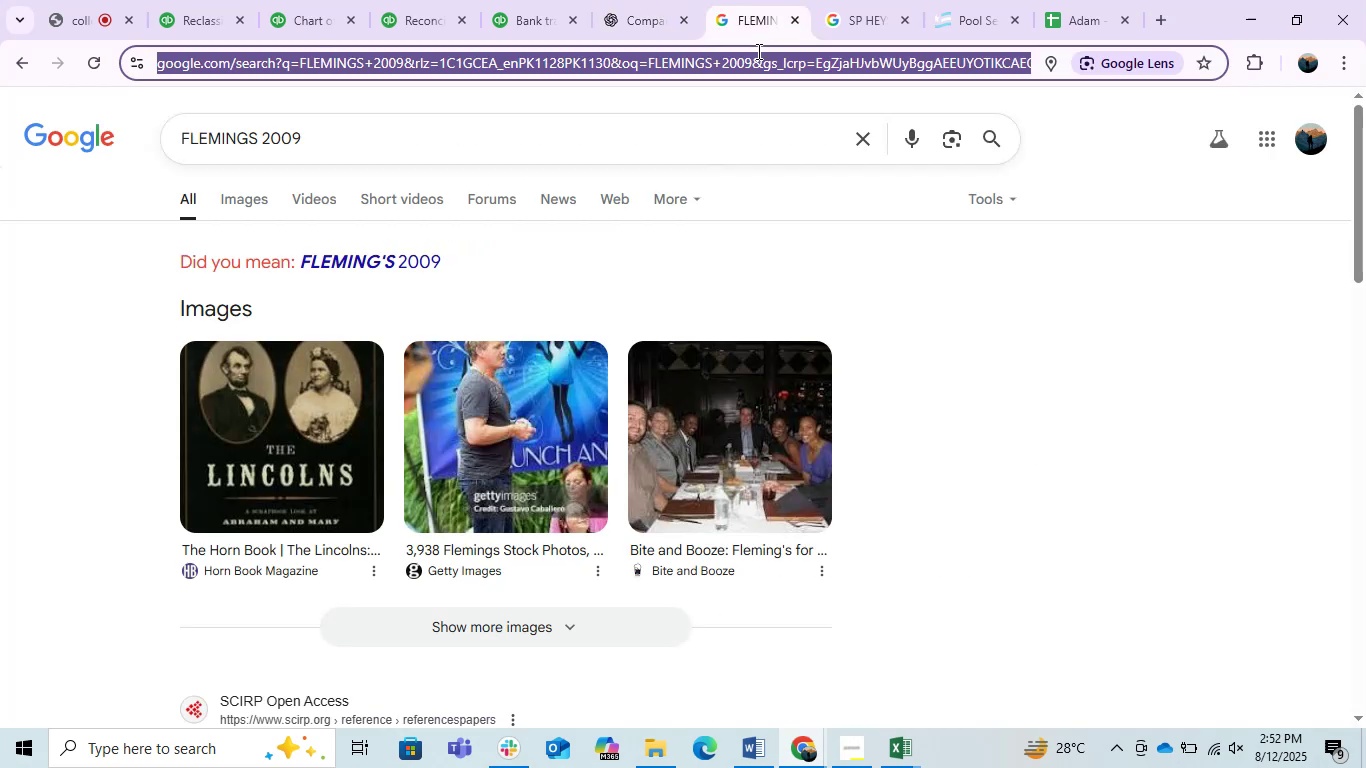 
double_click([757, 51])
 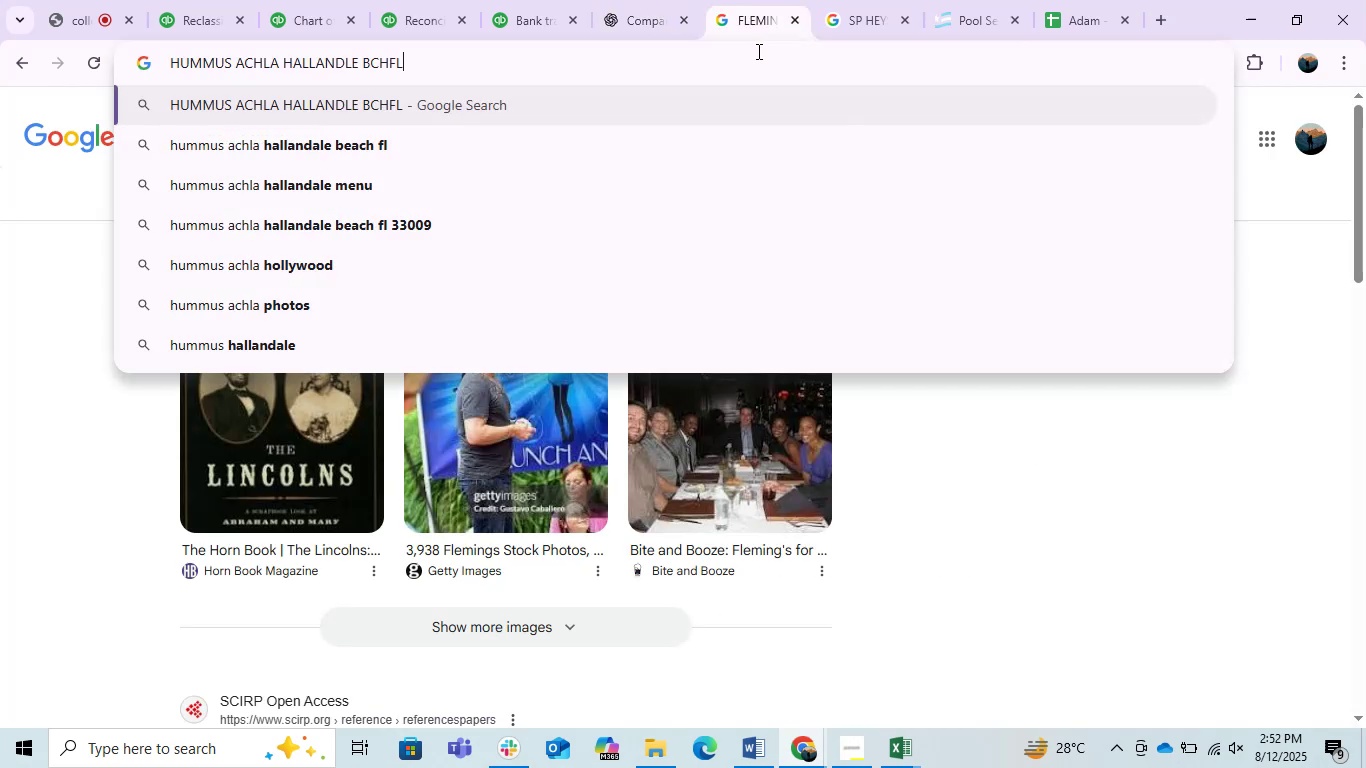 
key(Enter)
 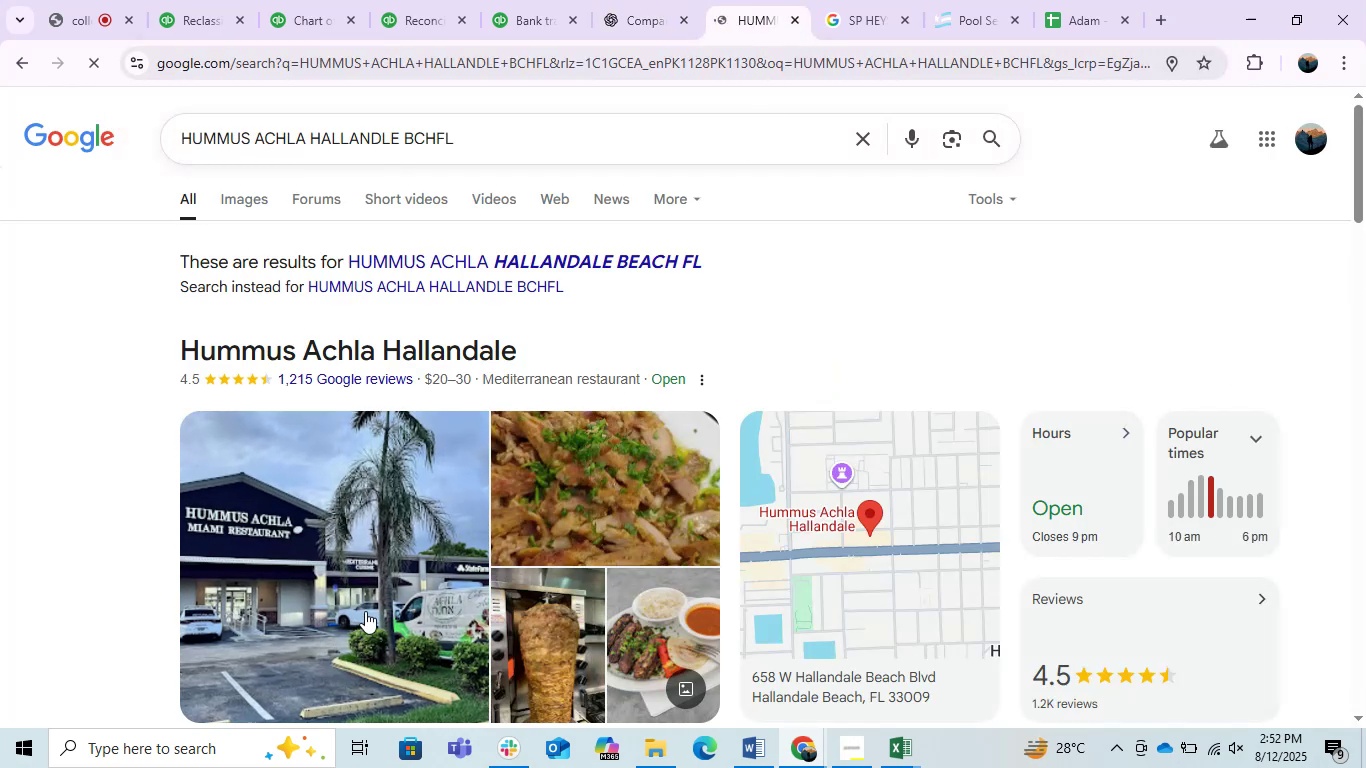 
wait(9.09)
 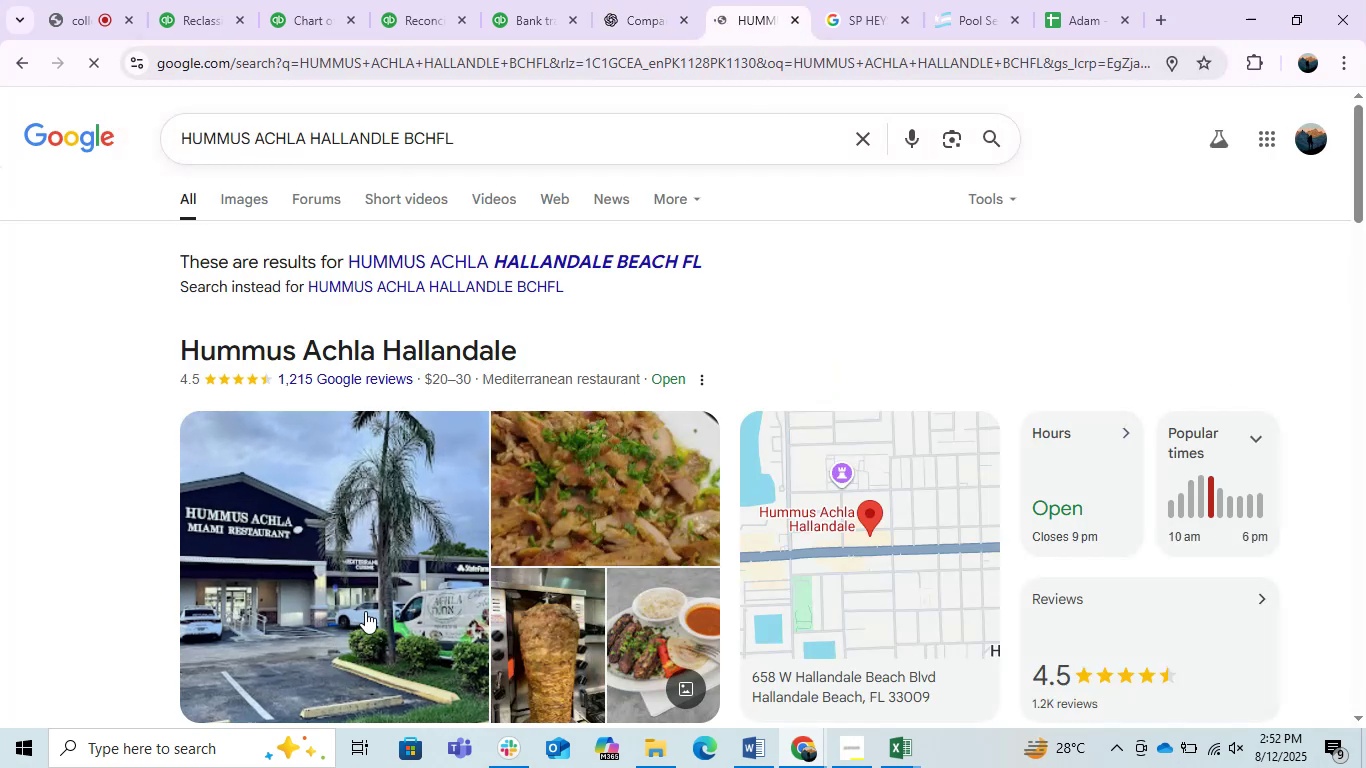 
left_click_drag(start_coordinate=[508, 349], to_coordinate=[323, 322])
 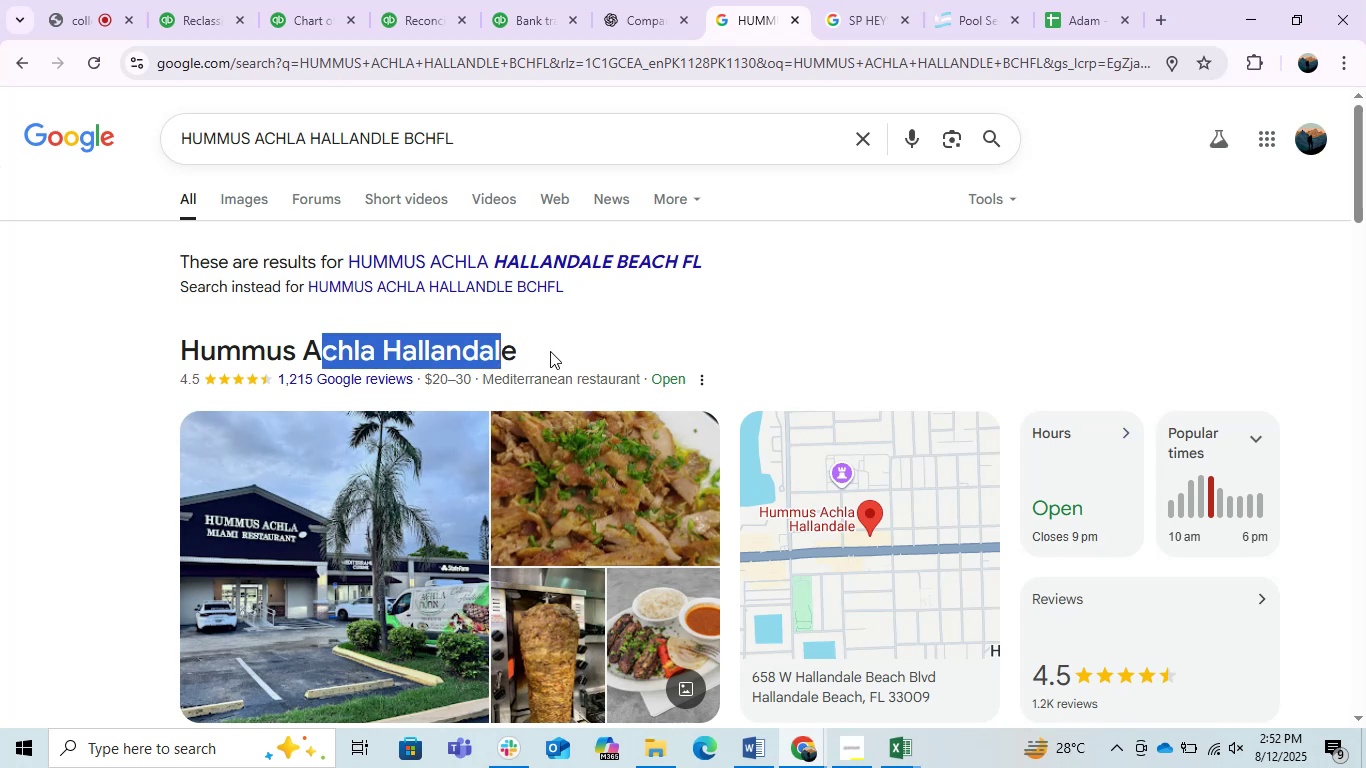 
left_click_drag(start_coordinate=[514, 343], to_coordinate=[178, 337])
 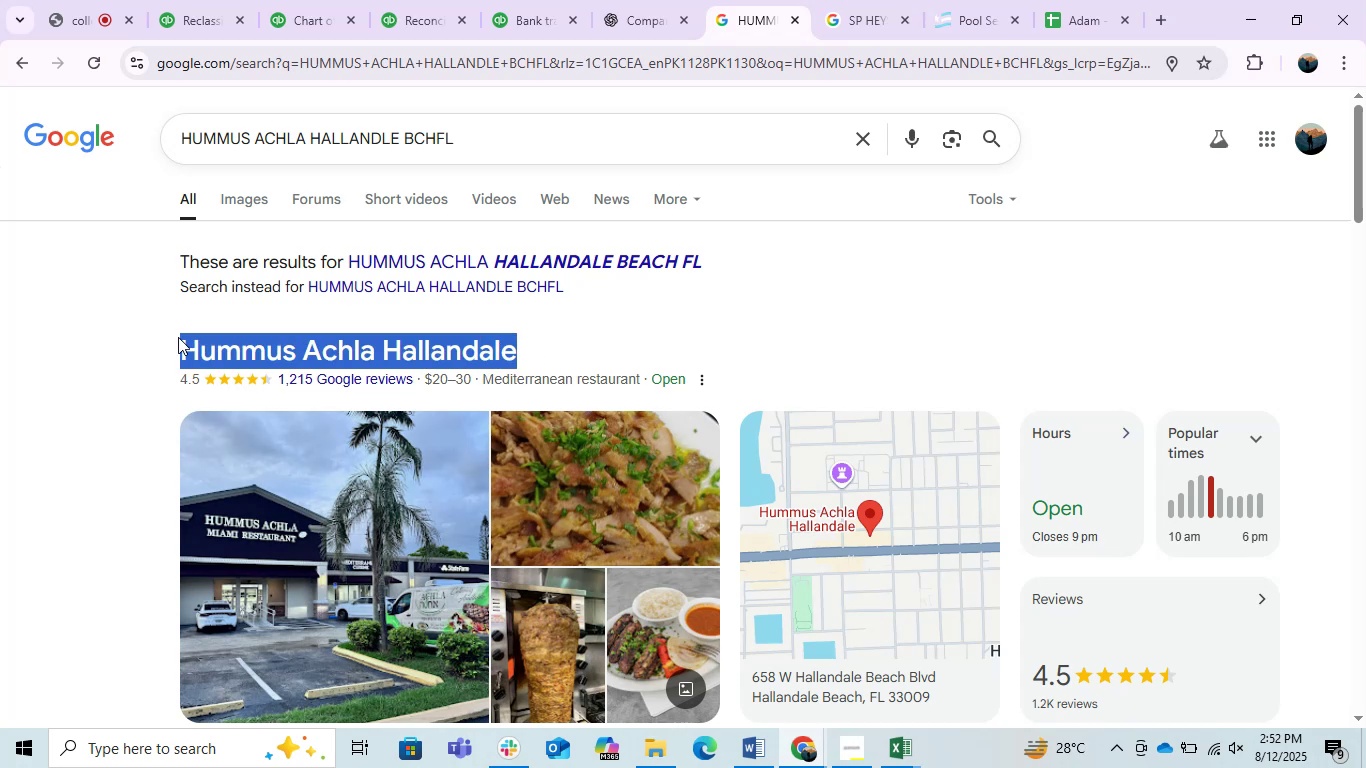 
key(Control+C)
 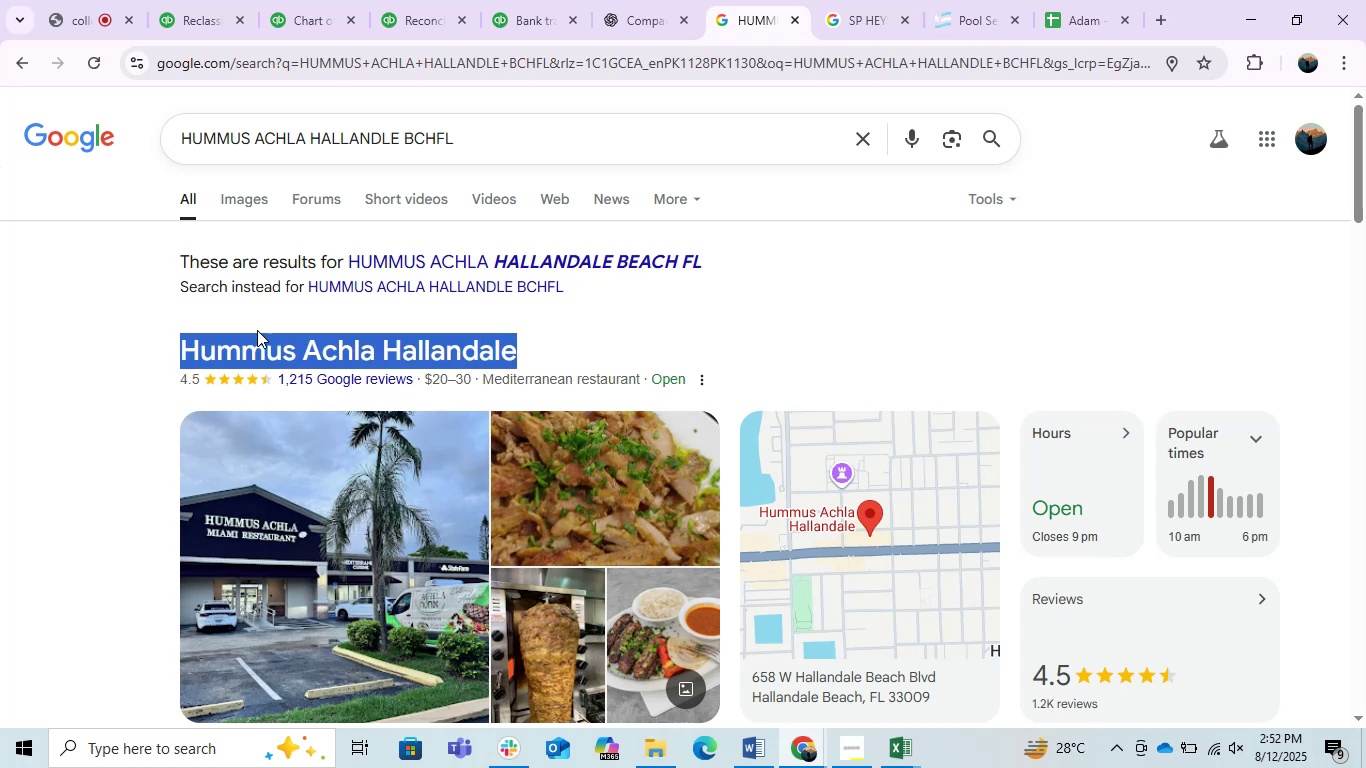 
key(Control+C)
 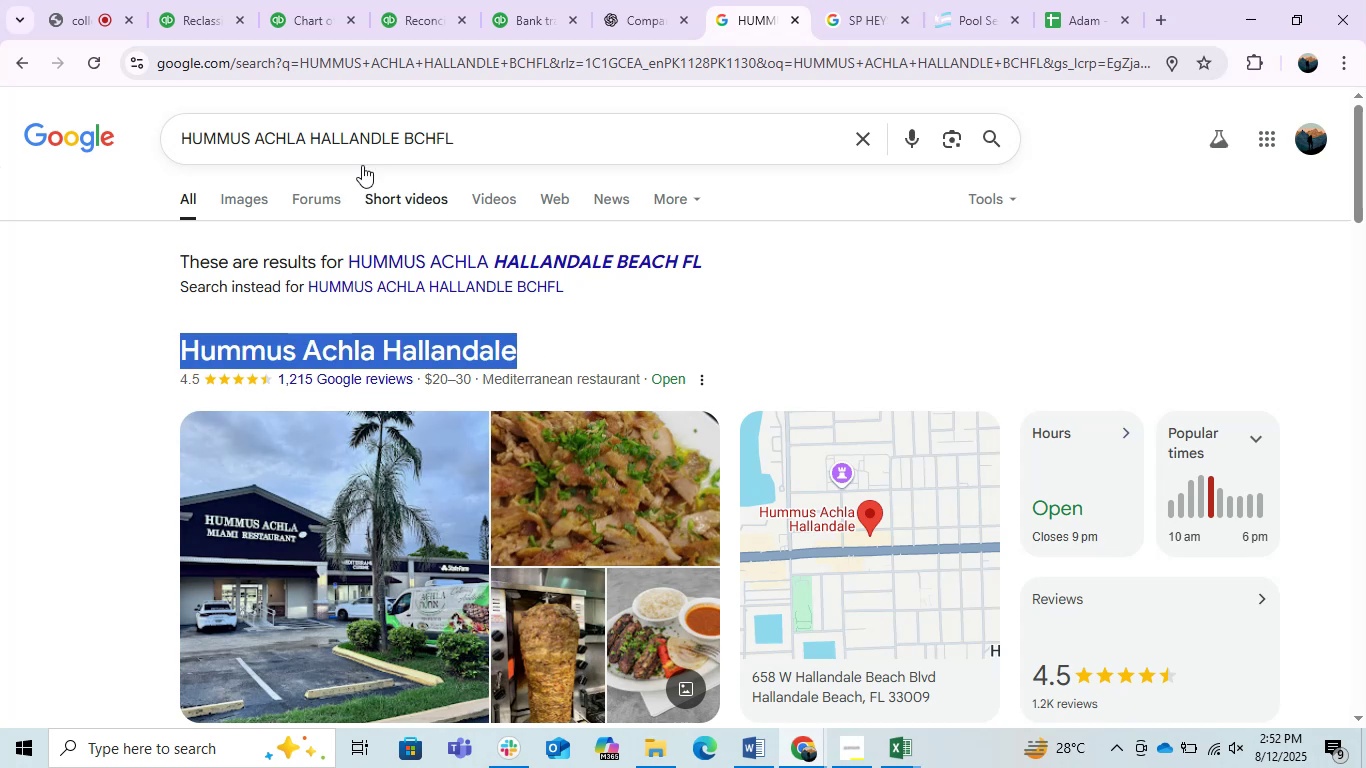 
key(Control+C)
 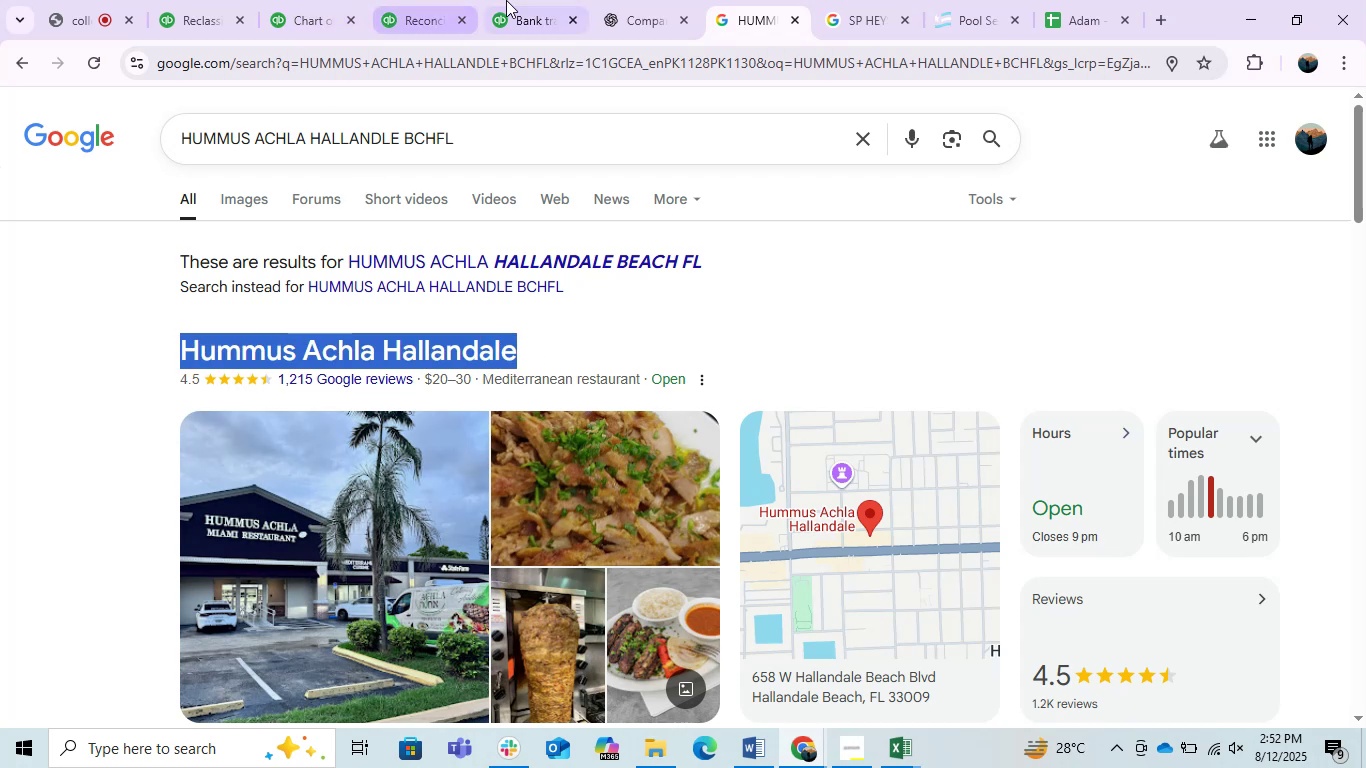 
left_click([515, 0])
 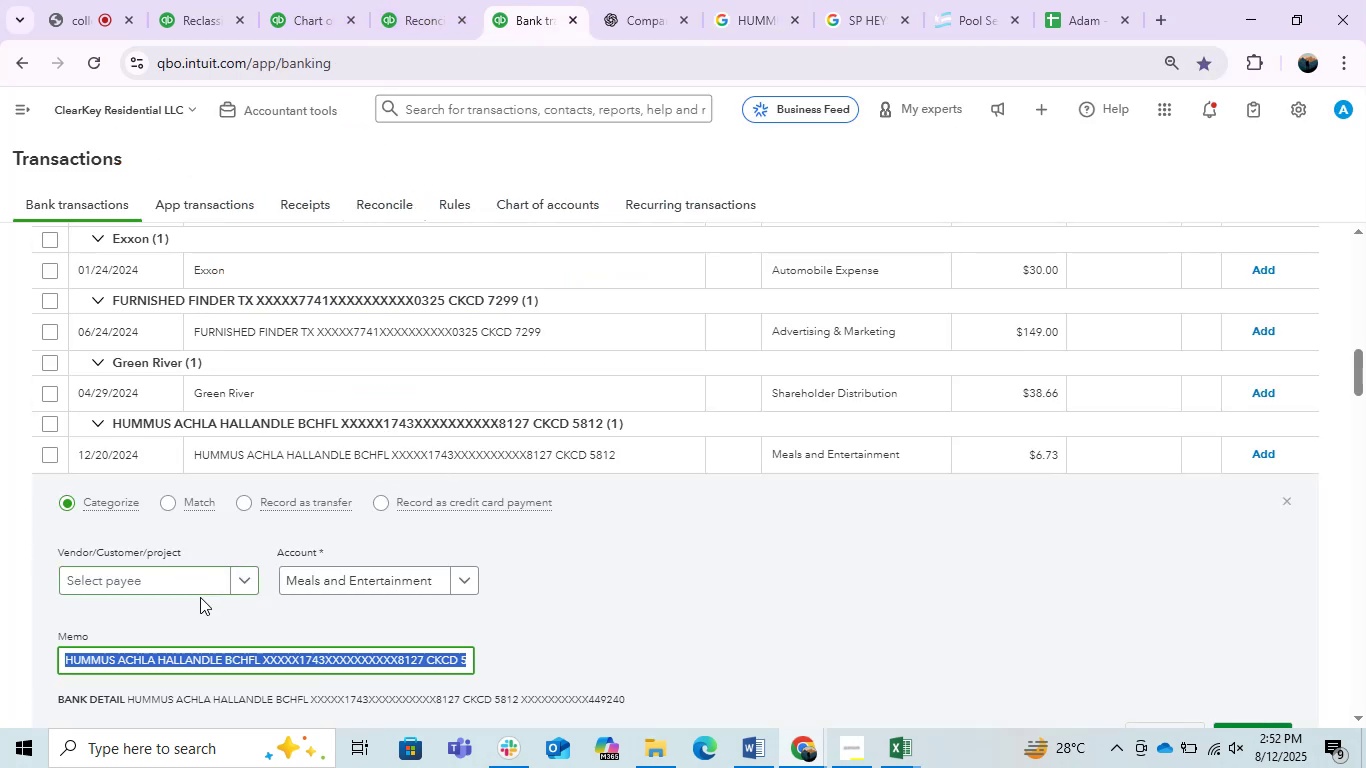 
left_click([175, 588])
 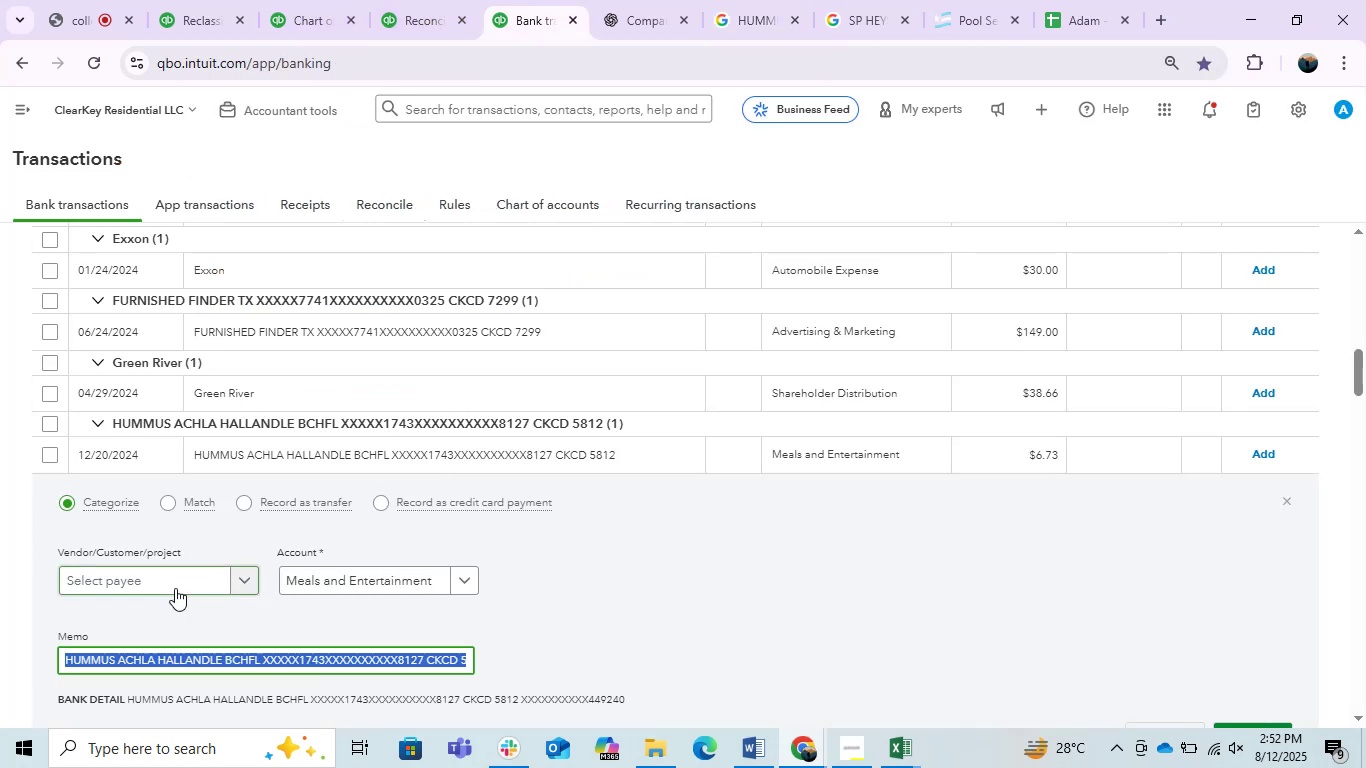 
key(Control+V)
 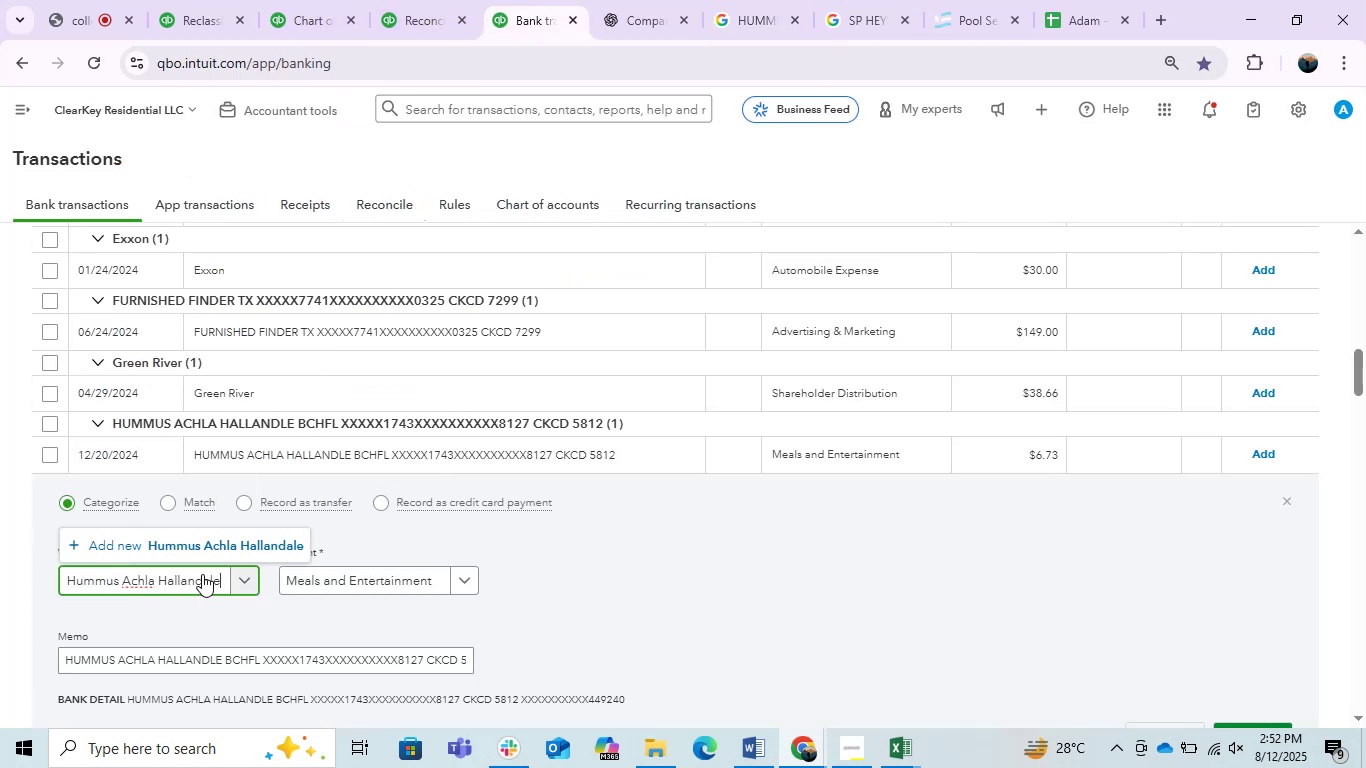 
left_click([251, 548])
 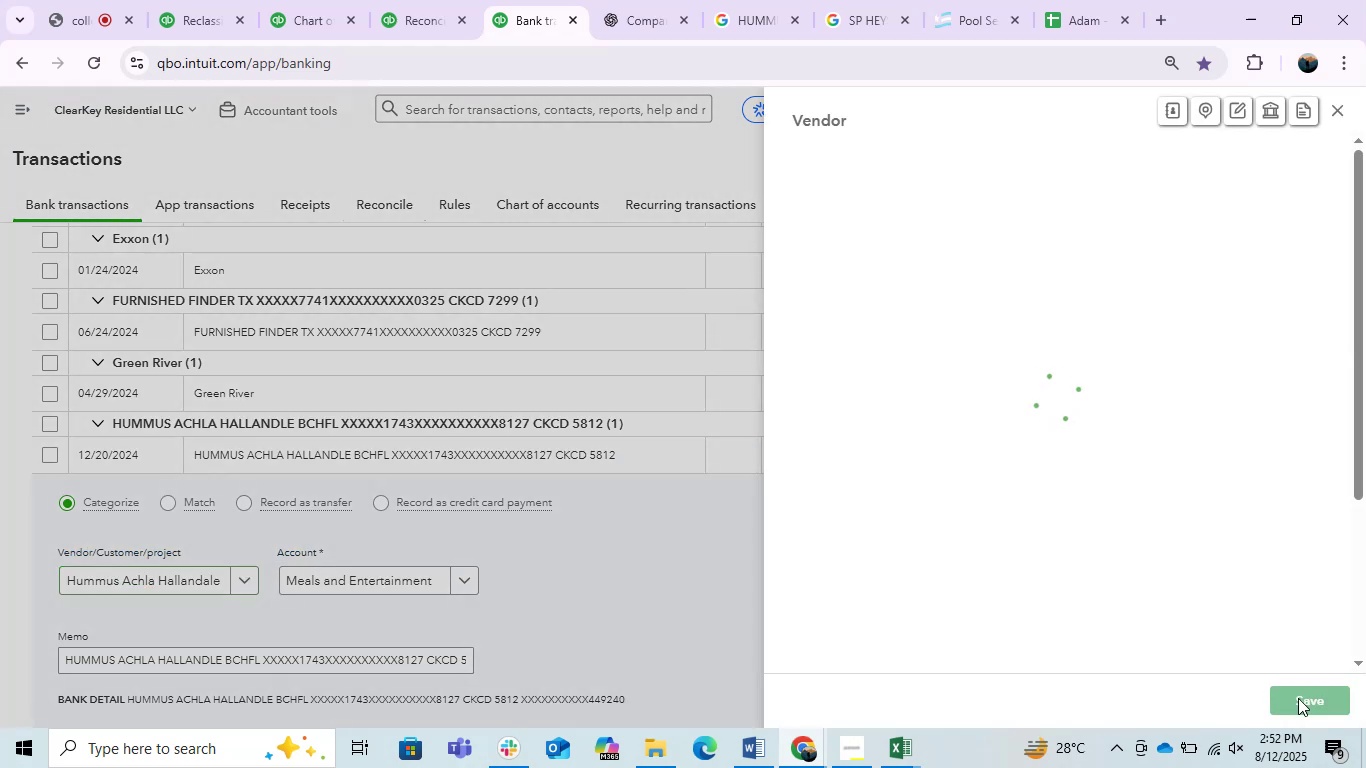 
left_click([1298, 698])
 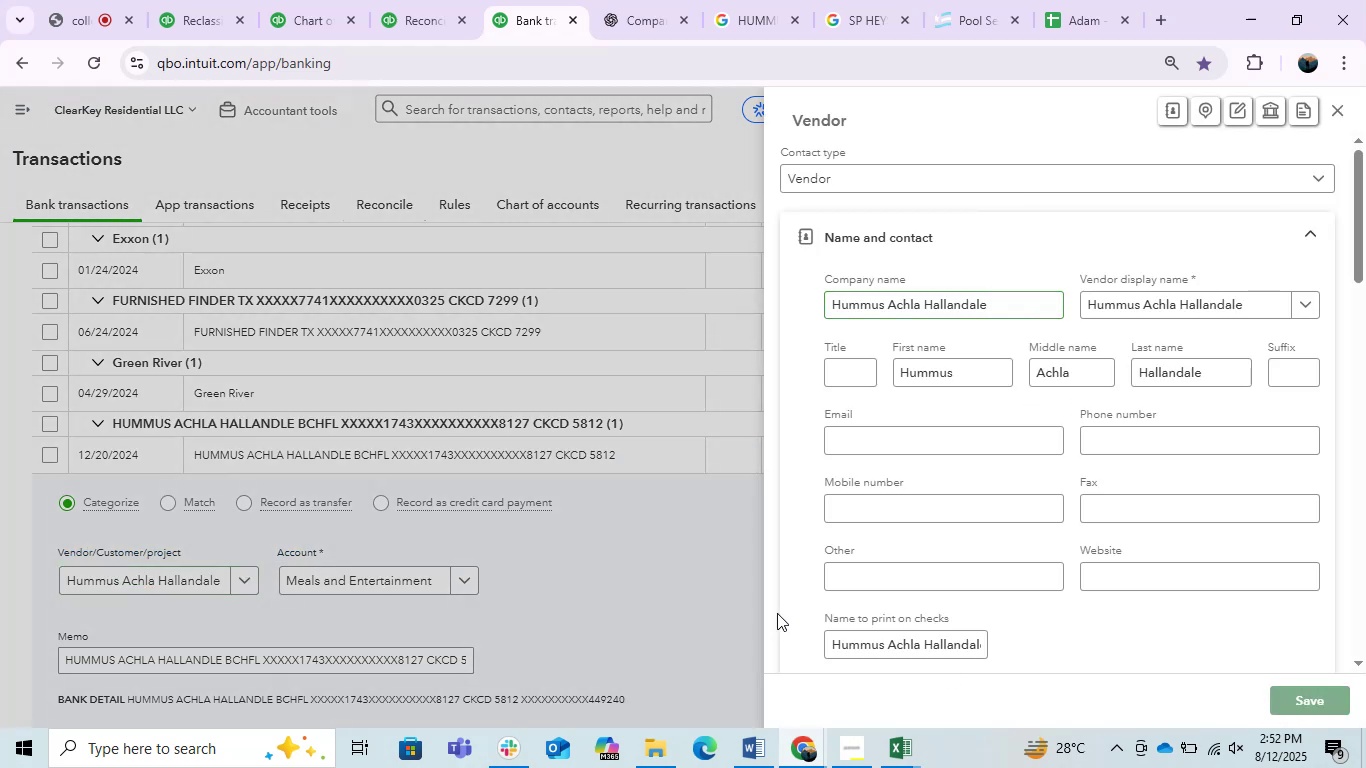 
mouse_move([765, 585])
 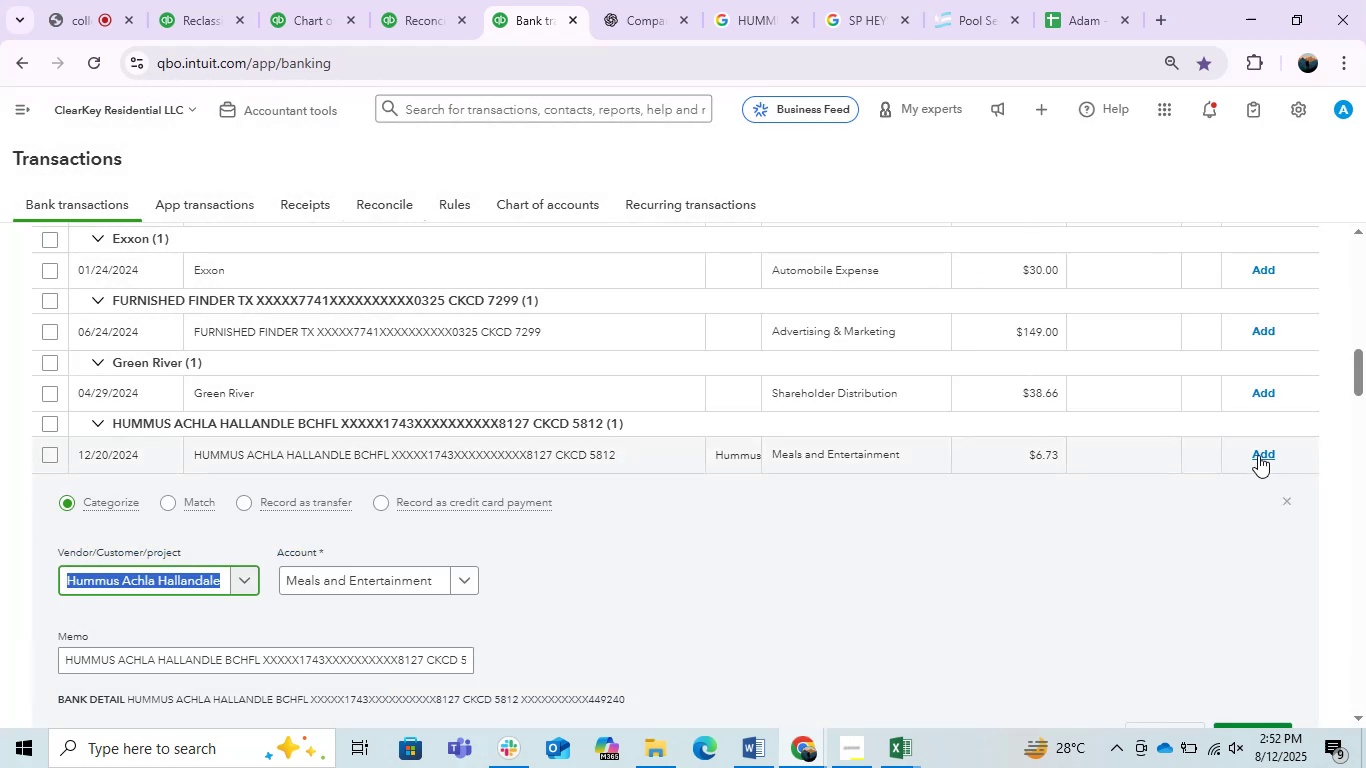 
left_click([1258, 455])
 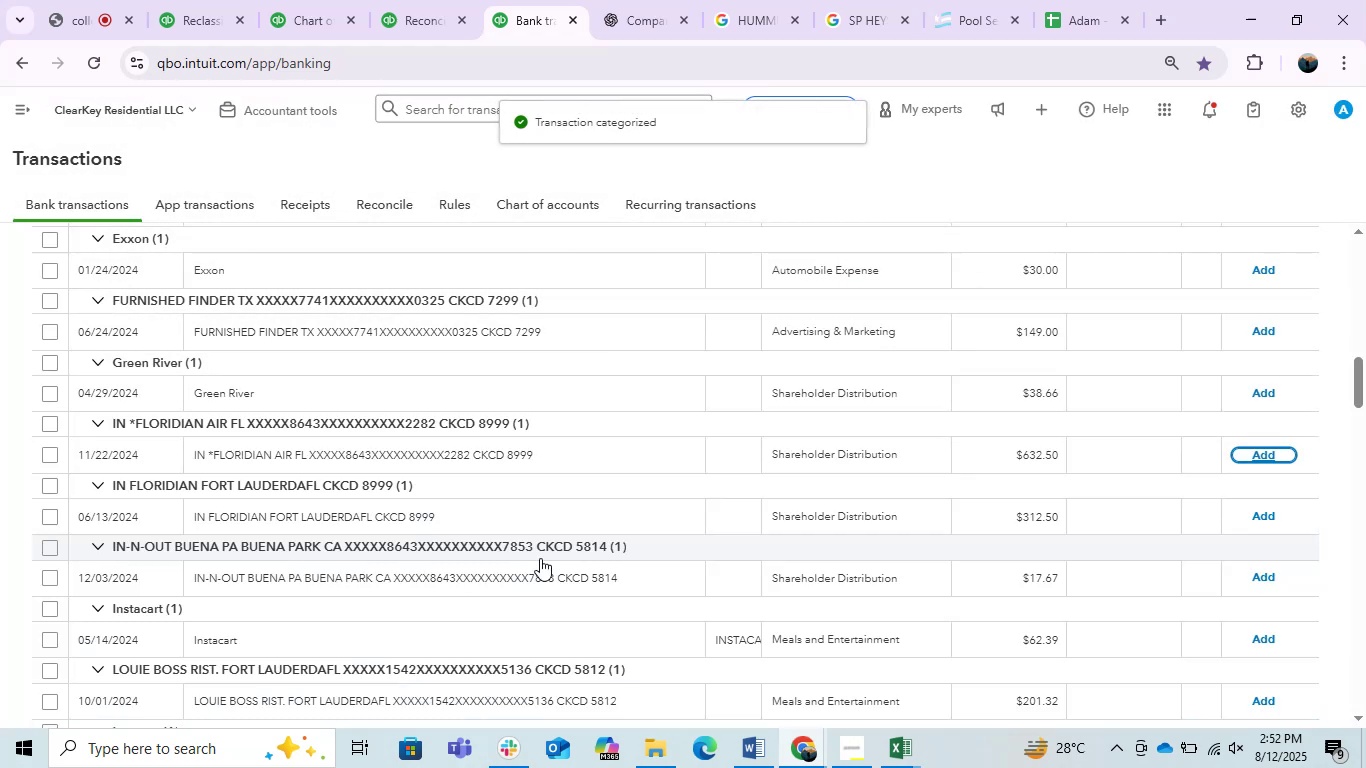 
left_click([481, 628])
 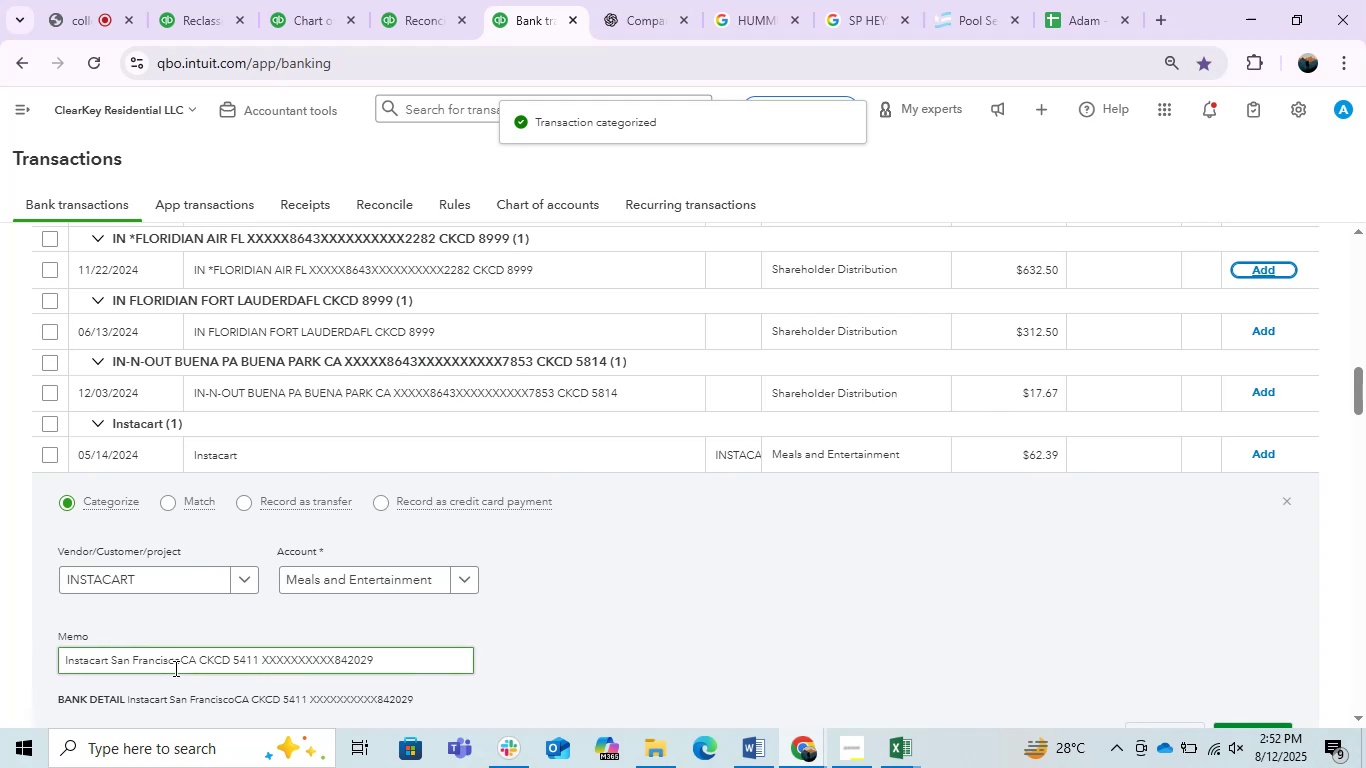 
left_click([170, 668])
 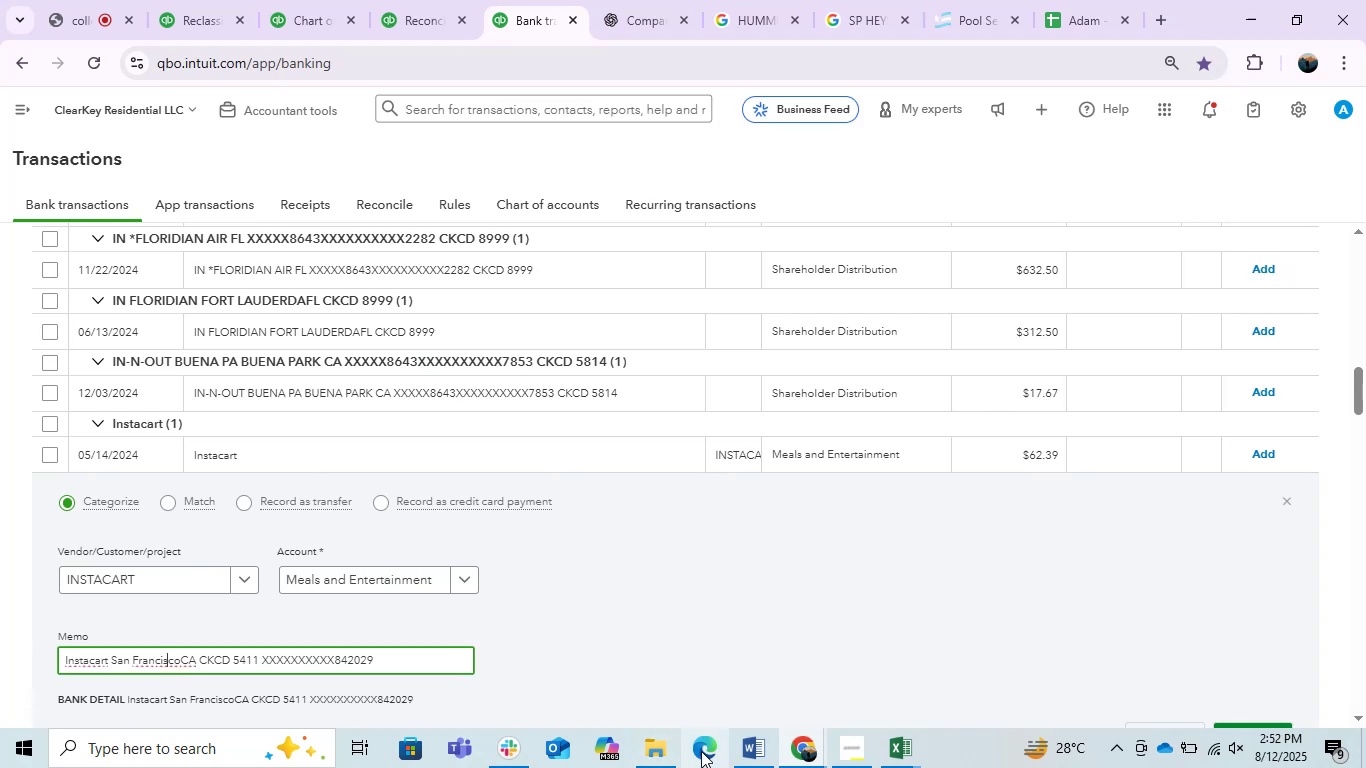 
left_click([744, 758])
 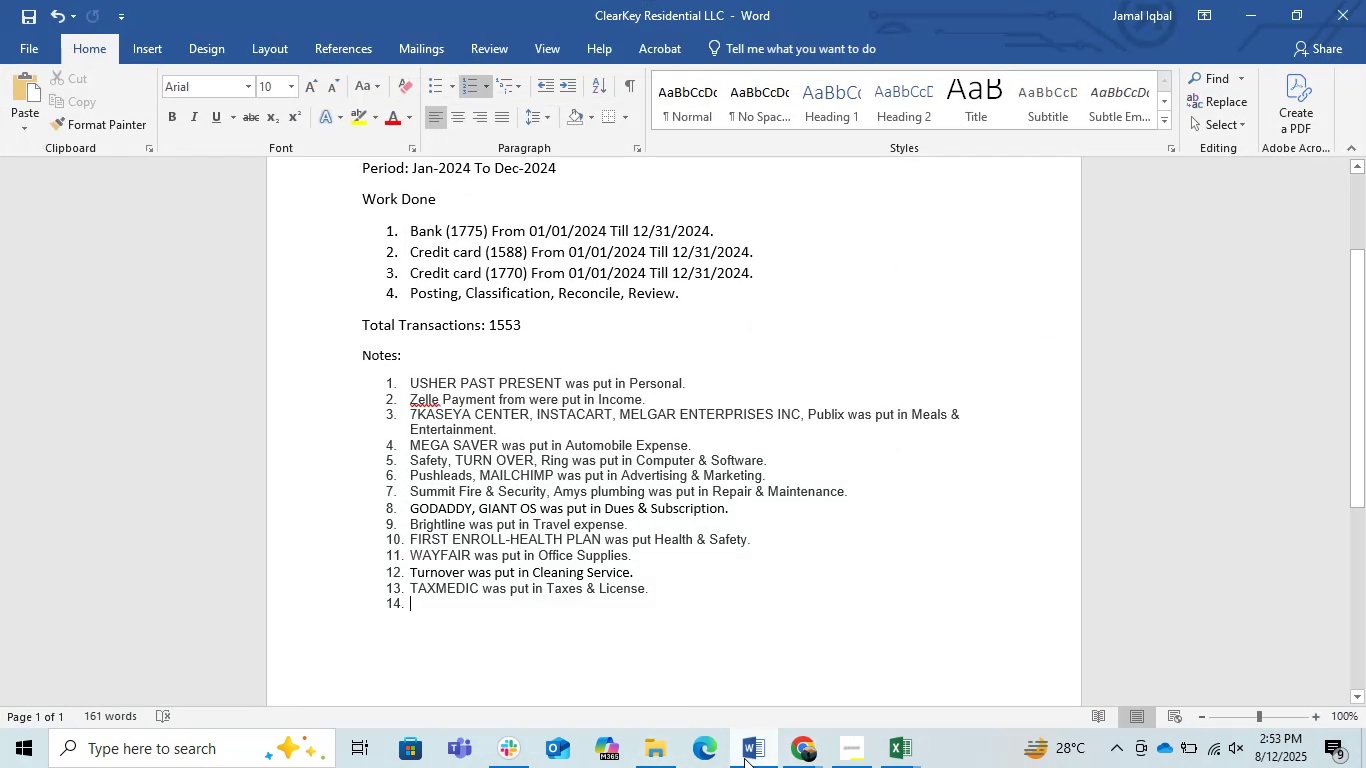 
wait(6.39)
 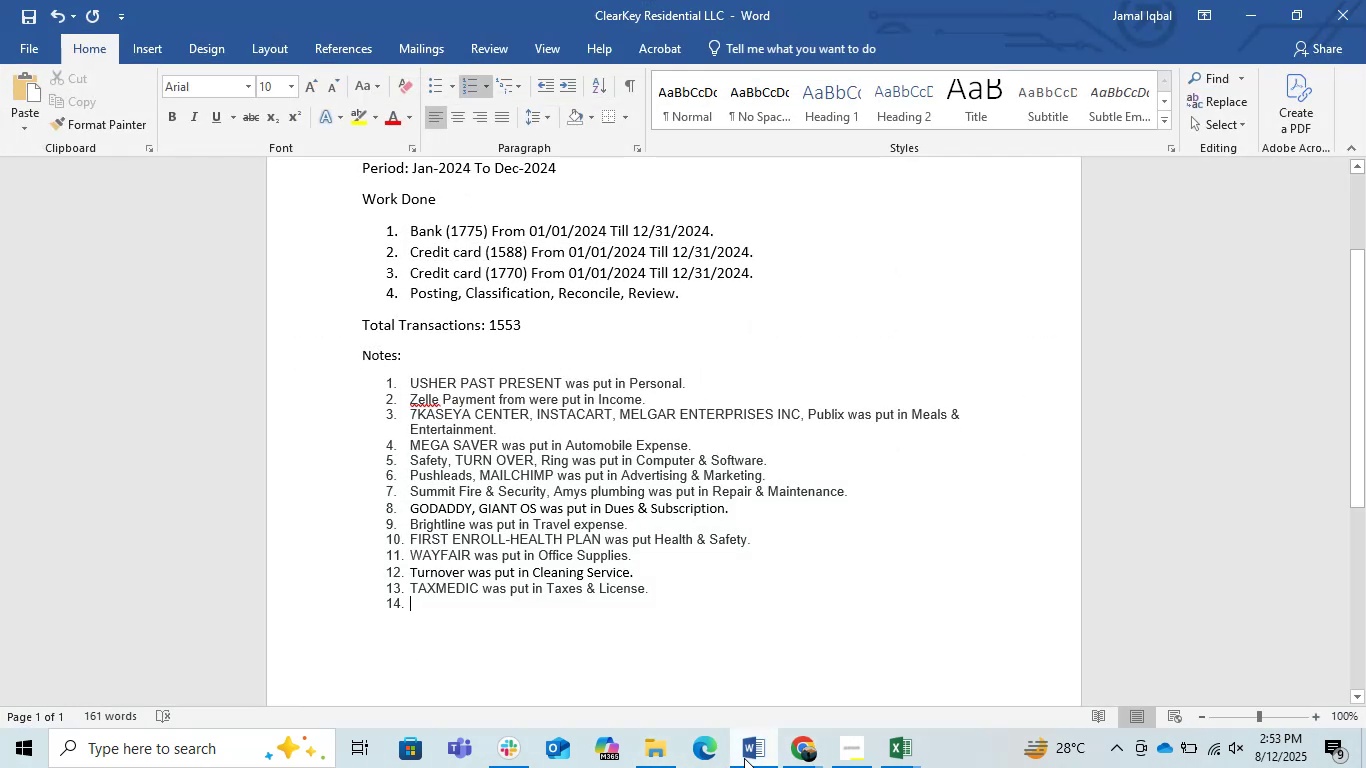 
left_click([744, 758])
 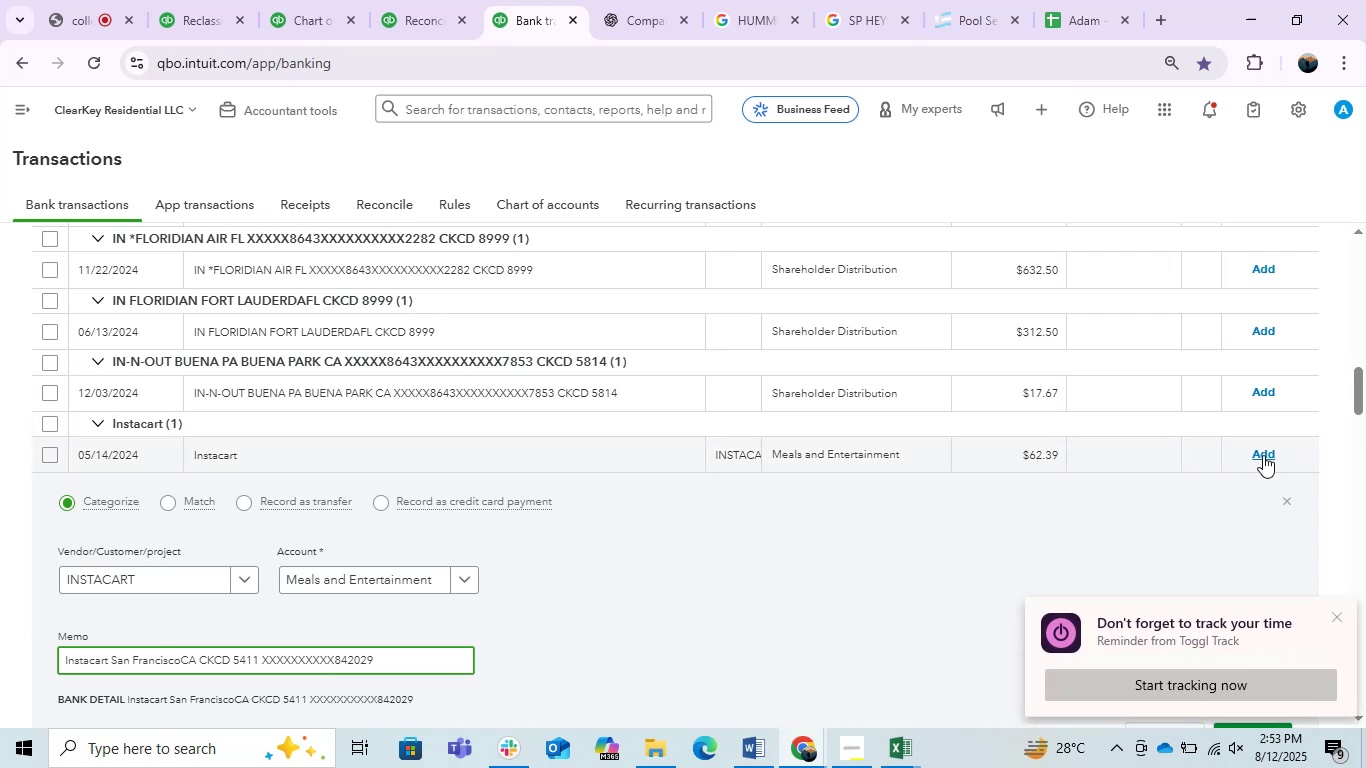 
wait(7.3)
 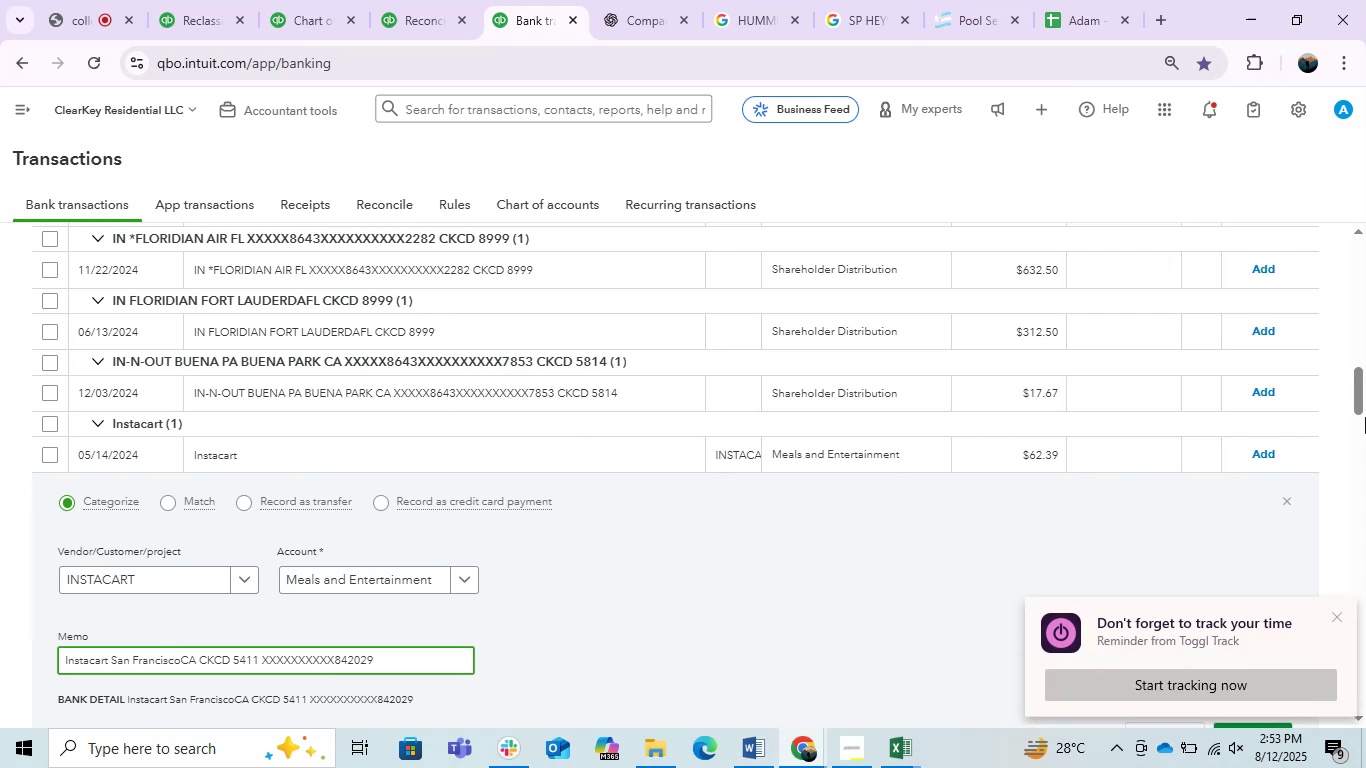 
left_click([1263, 455])
 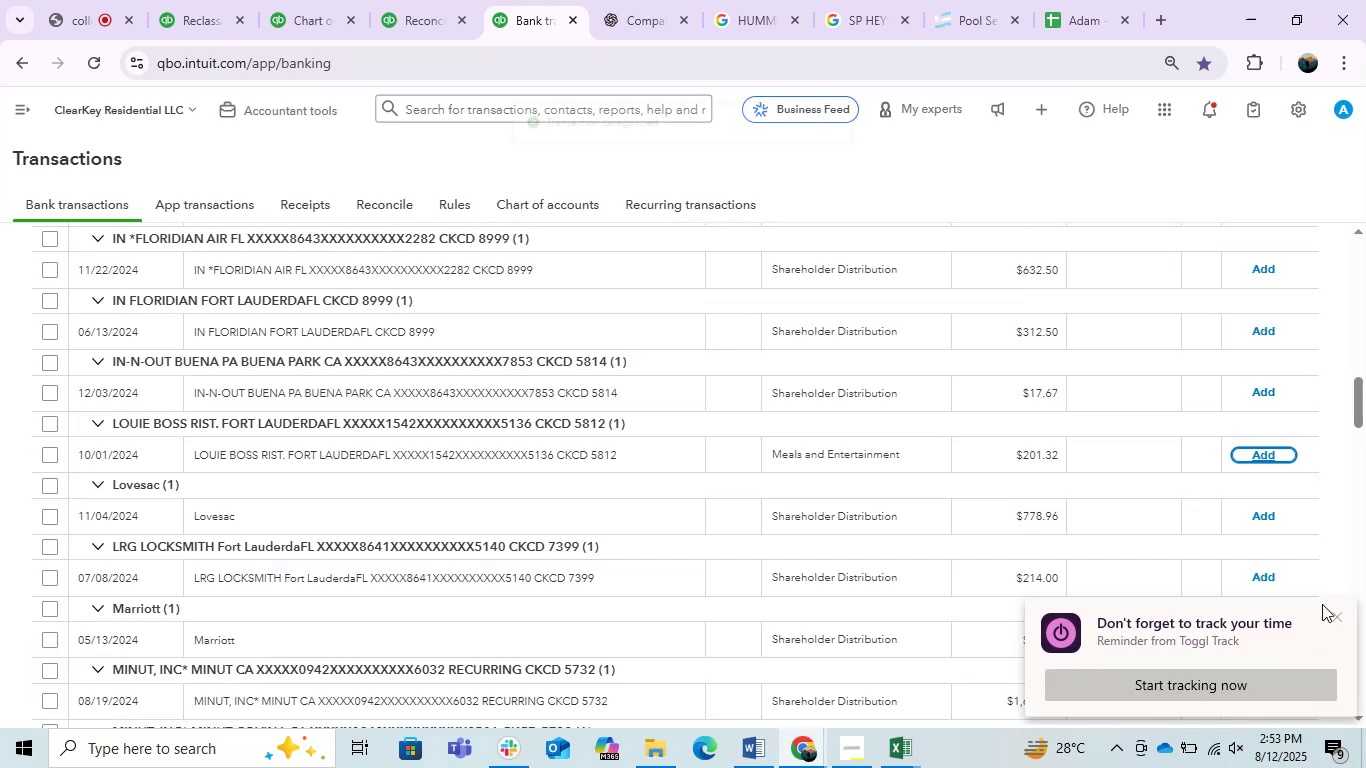 
left_click([1342, 620])
 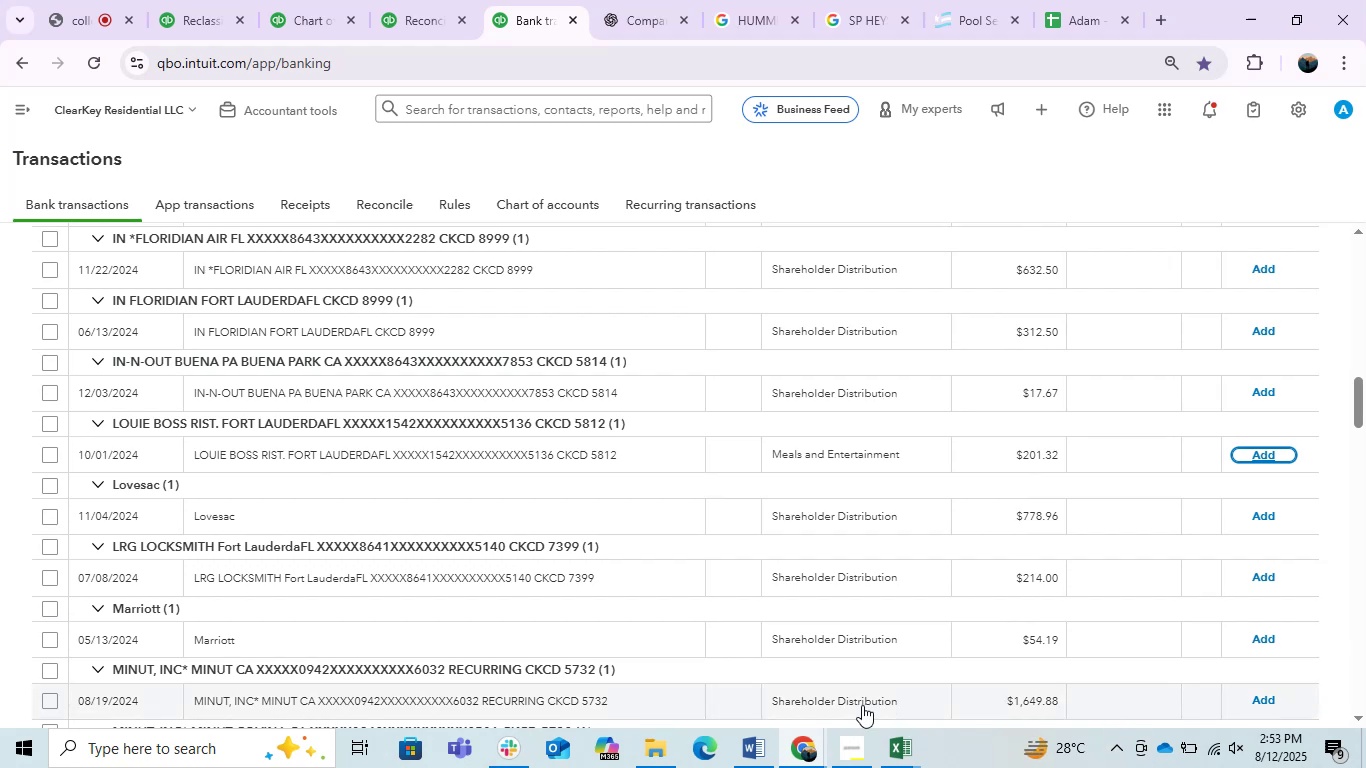 
wait(30.03)
 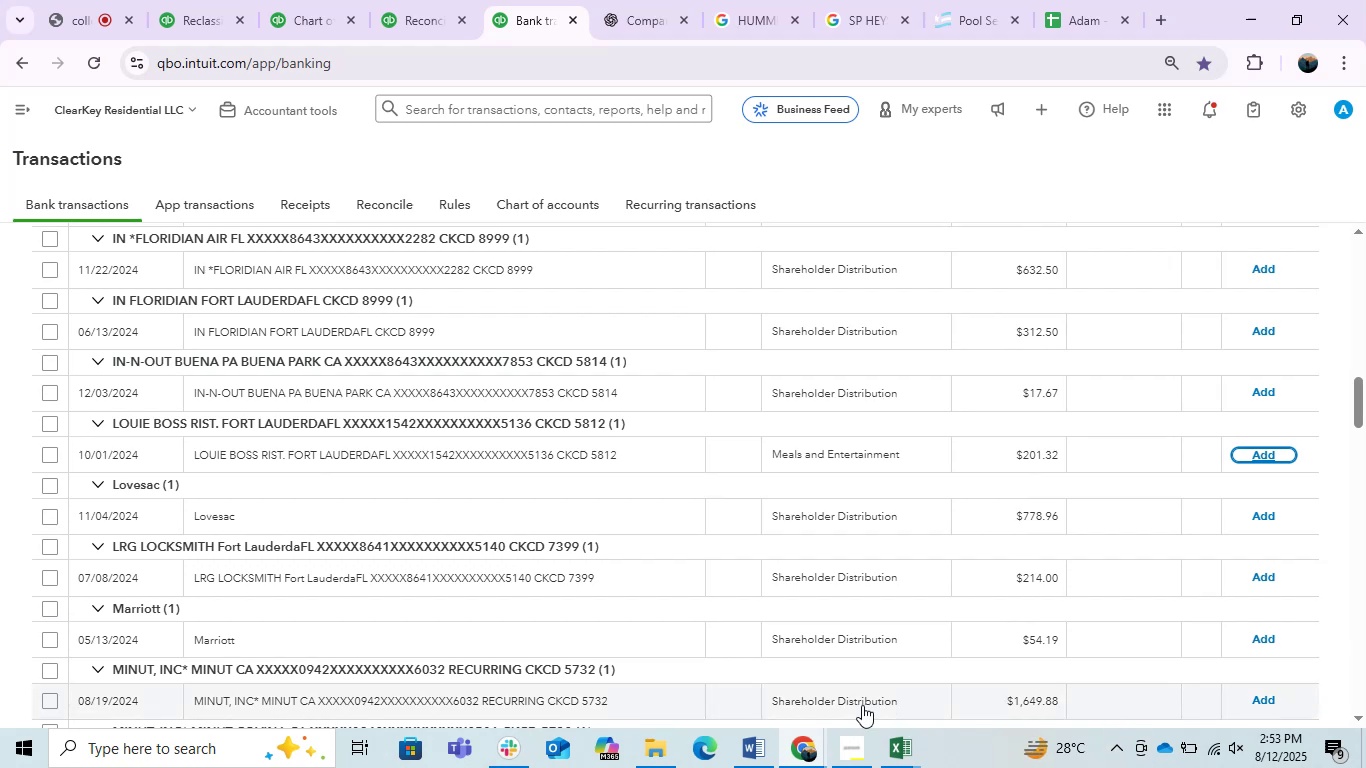 
scroll: coordinate [328, 603], scroll_direction: down, amount: 5.0
 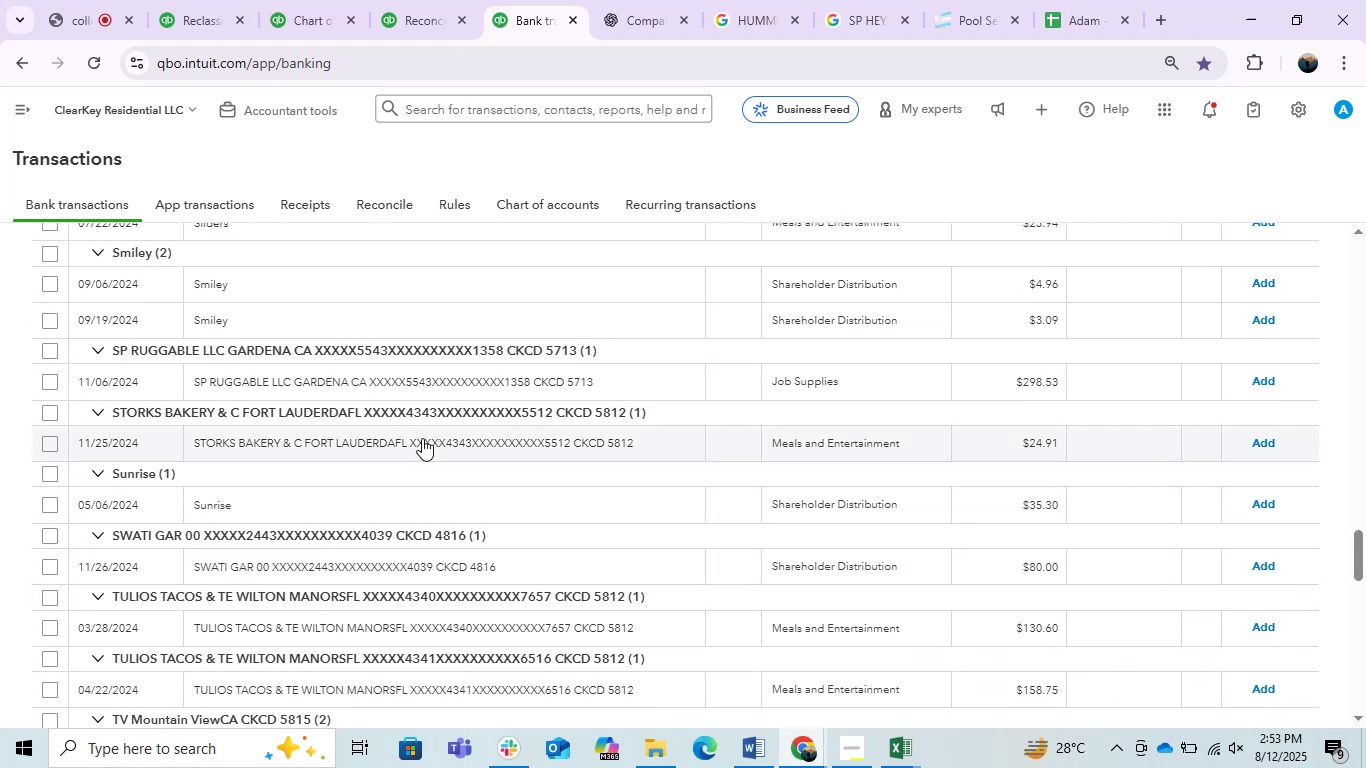 
left_click([422, 438])
 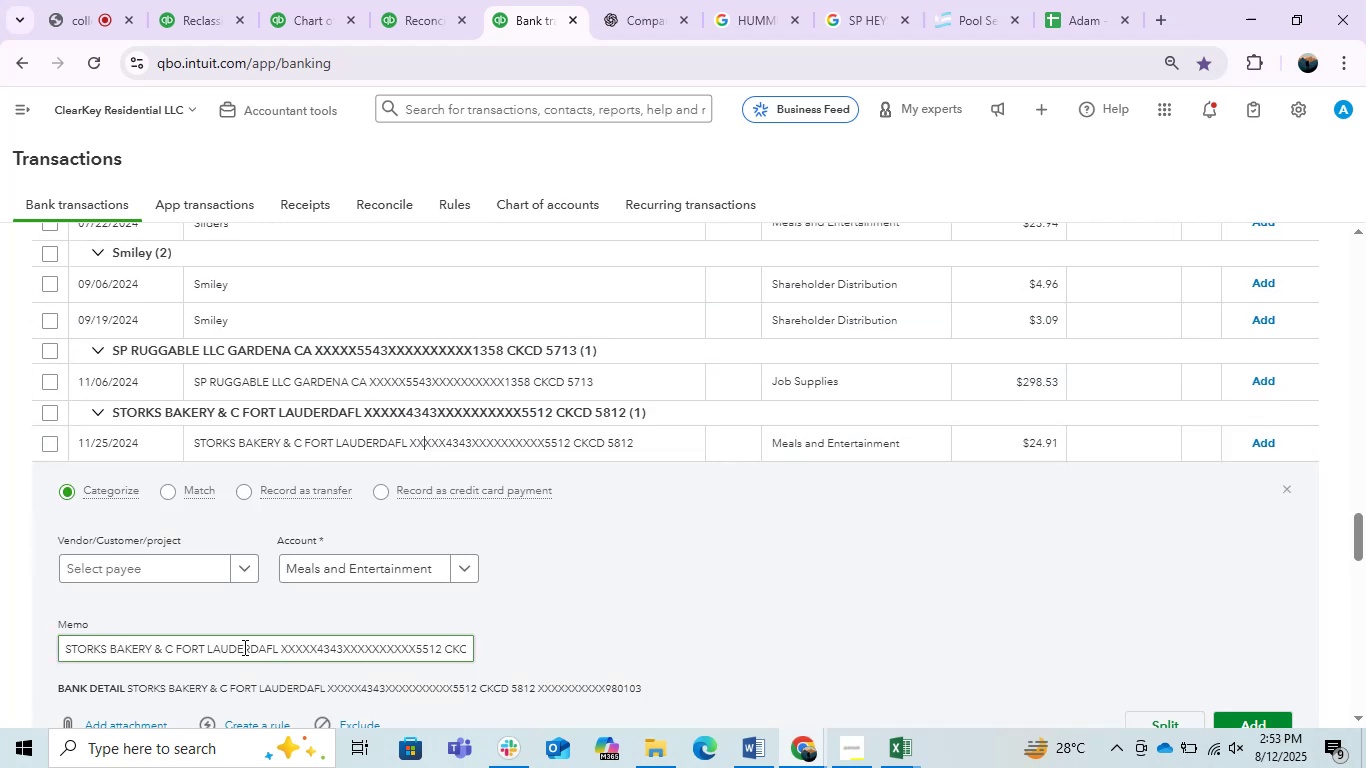 
left_click_drag(start_coordinate=[175, 647], to_coordinate=[61, 629])
 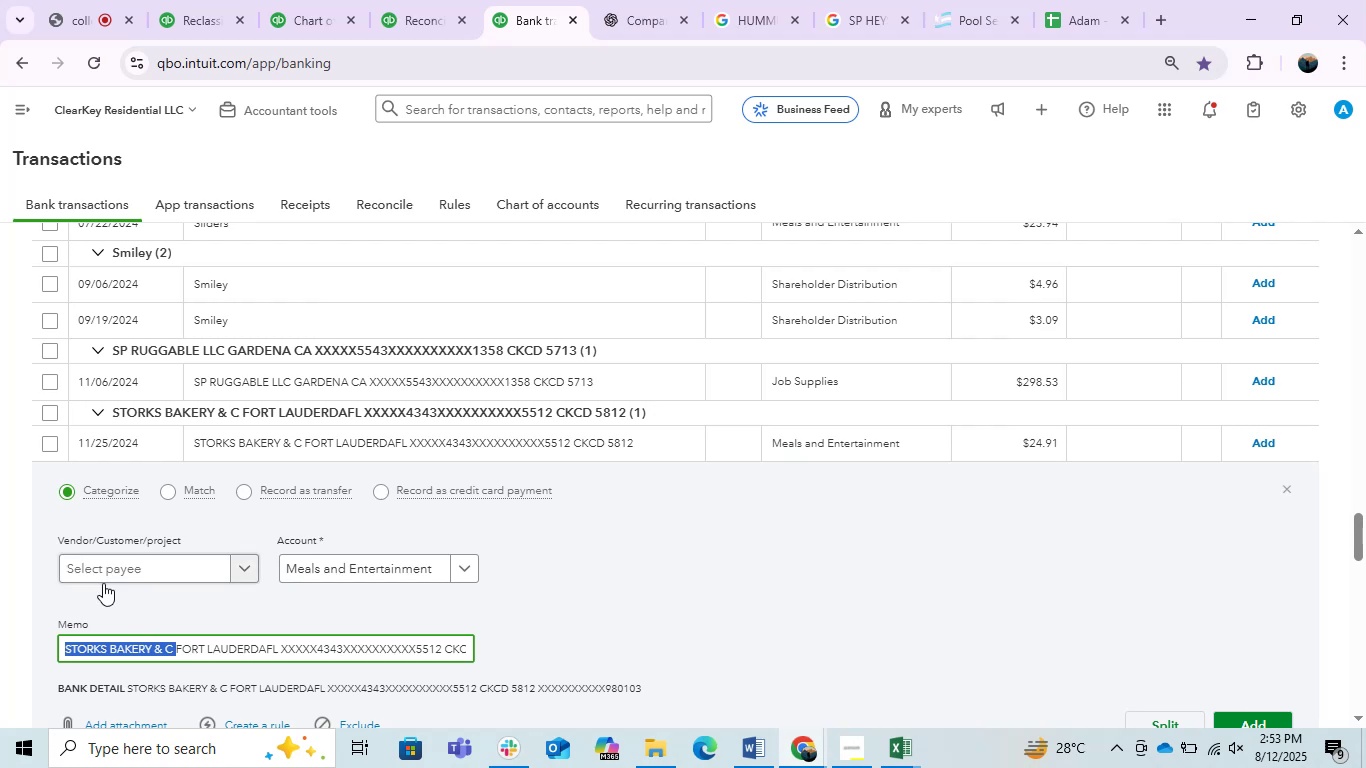 
key(Control+C)
 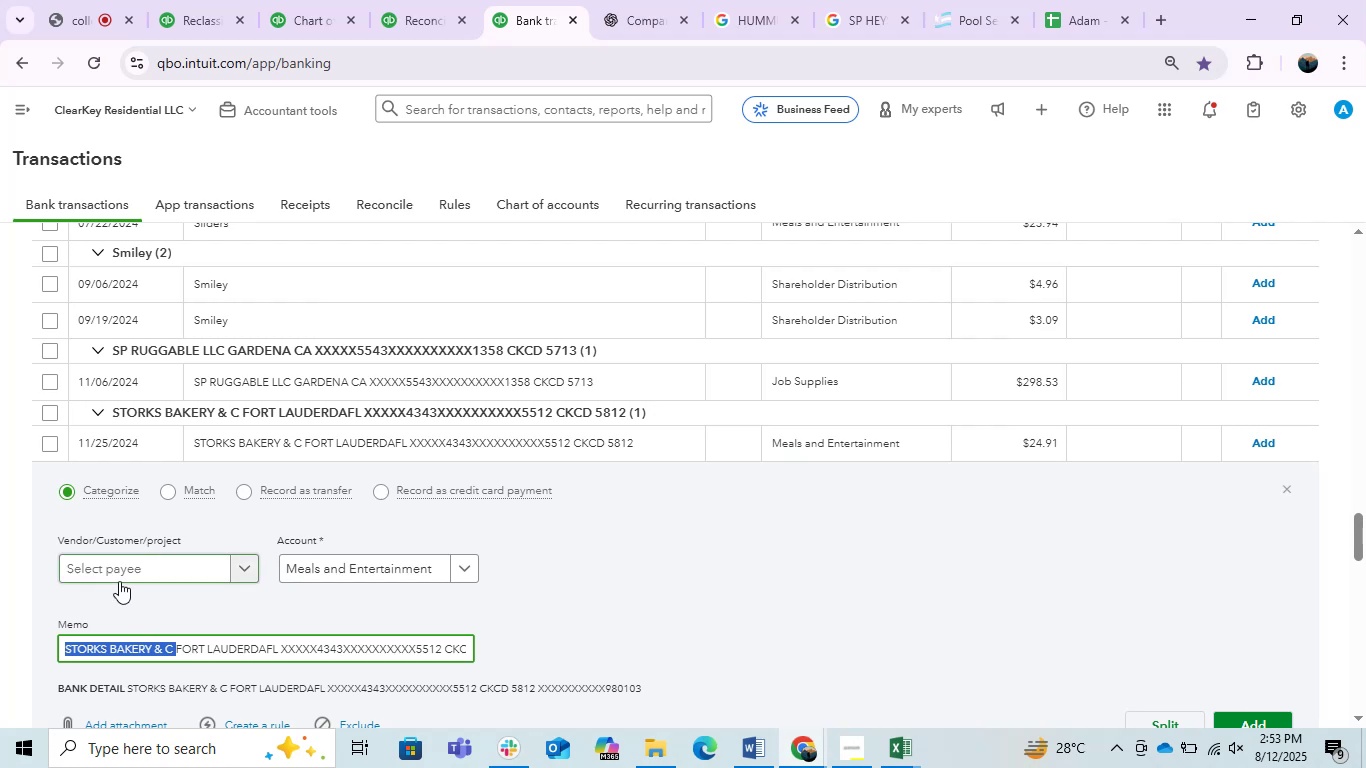 
left_click([119, 581])
 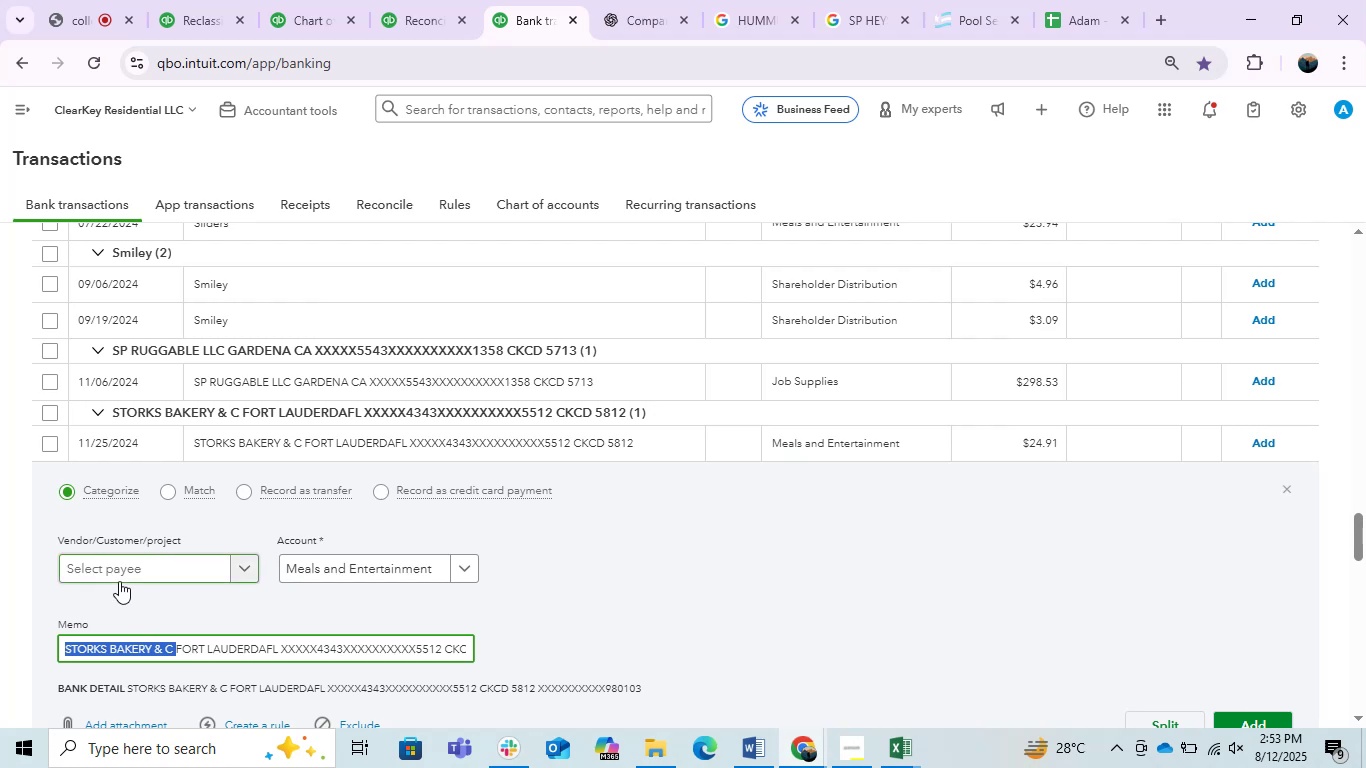 
key(Control+ControlLeft)
 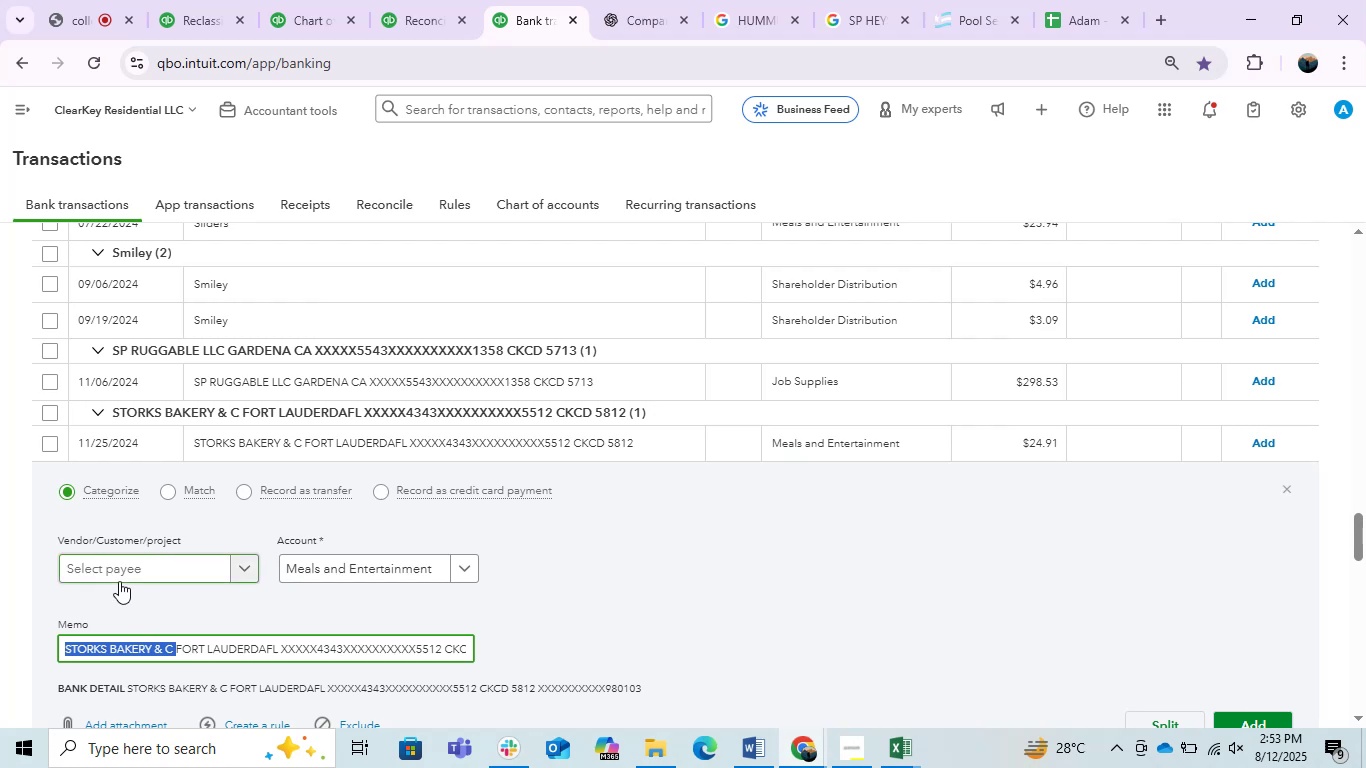 
key(Control+V)
 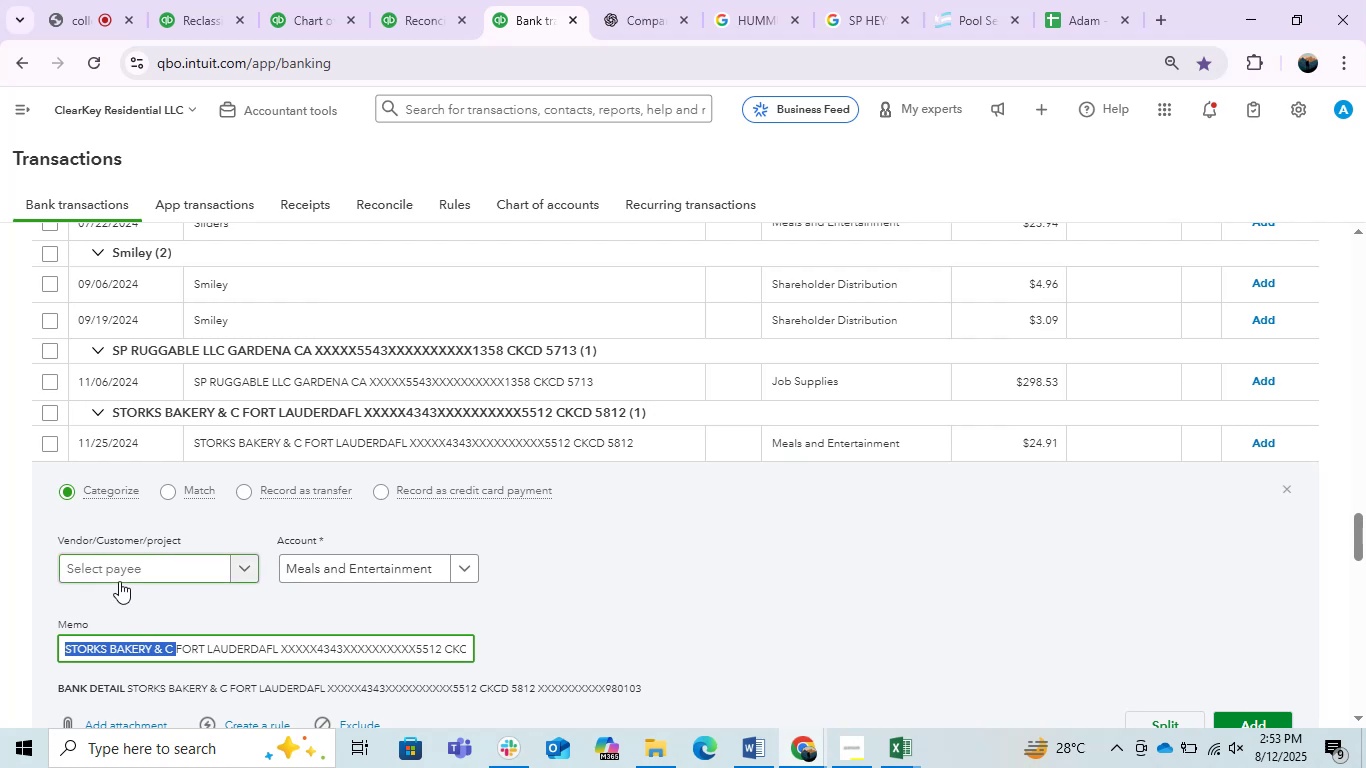 
mouse_move([164, 555])
 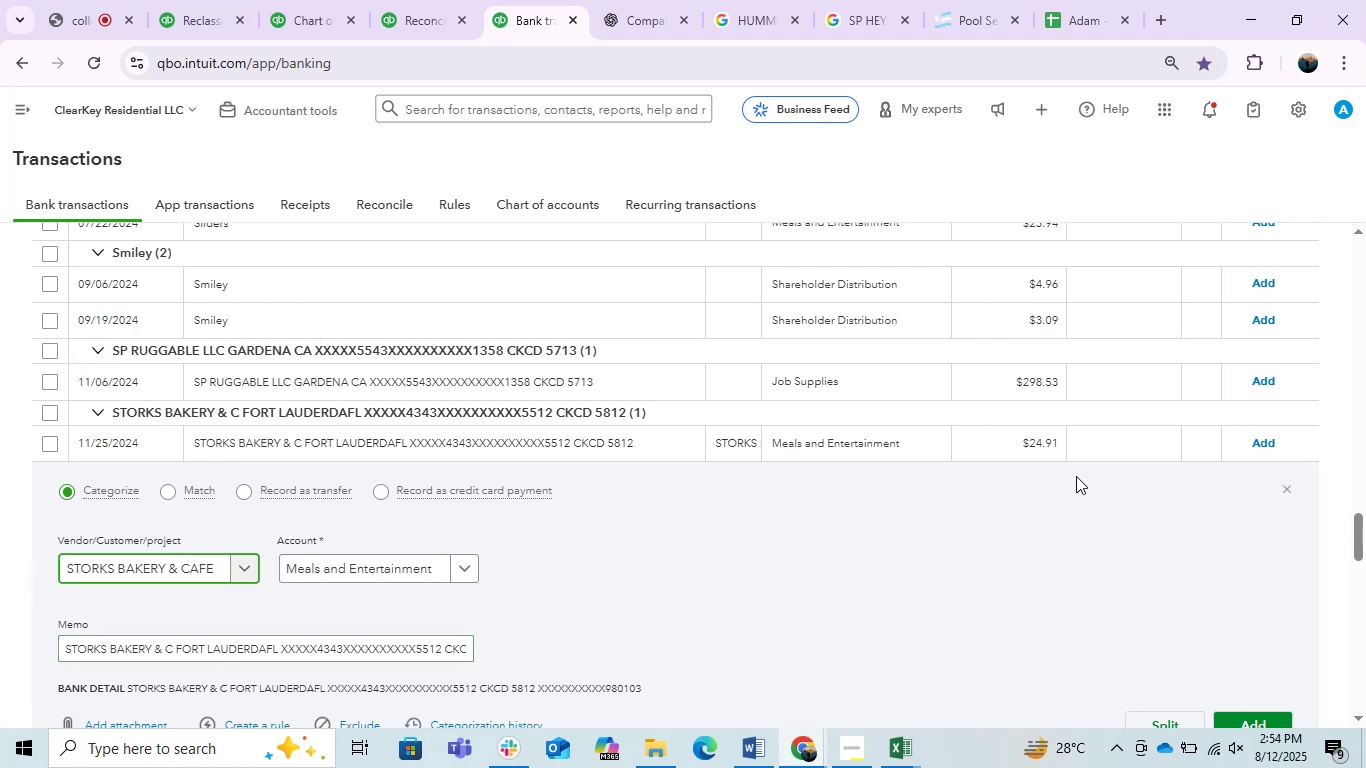 
left_click([1275, 437])
 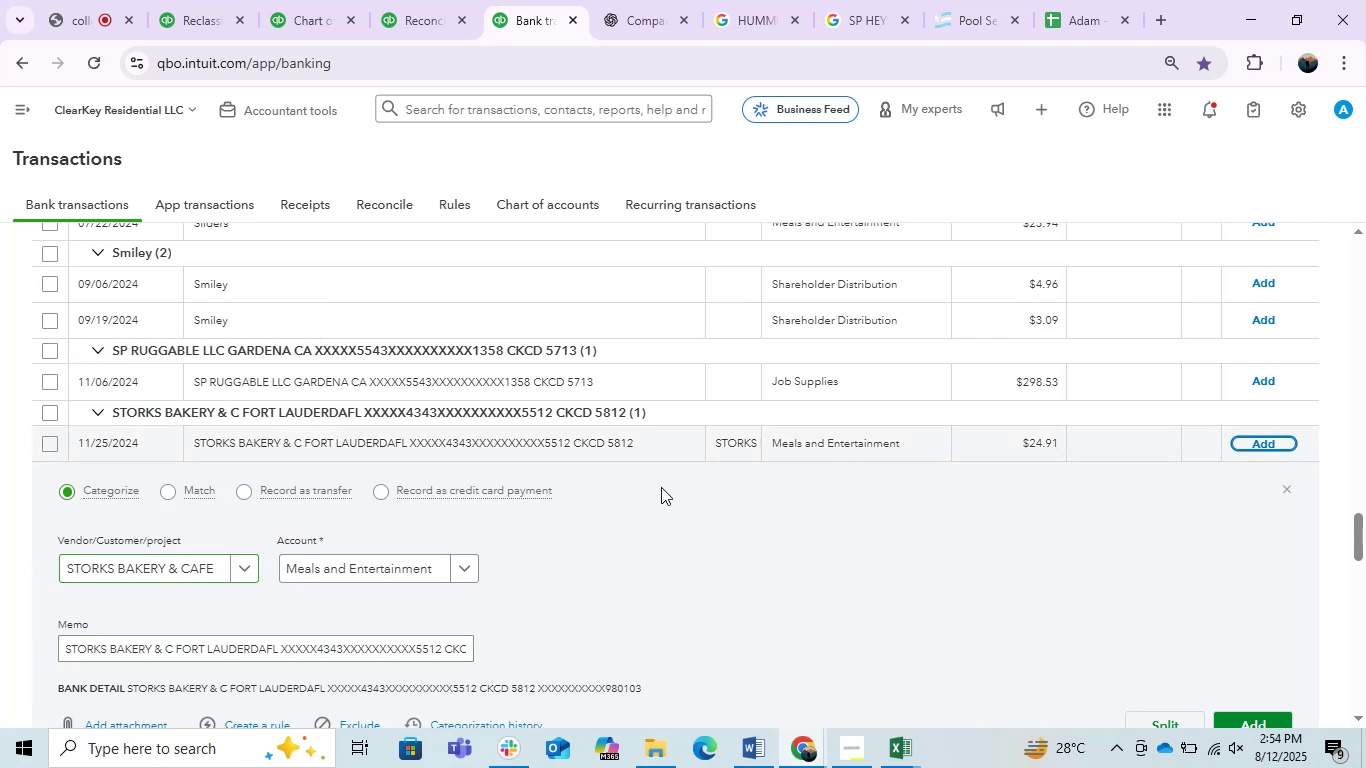 
mouse_move([305, 563])
 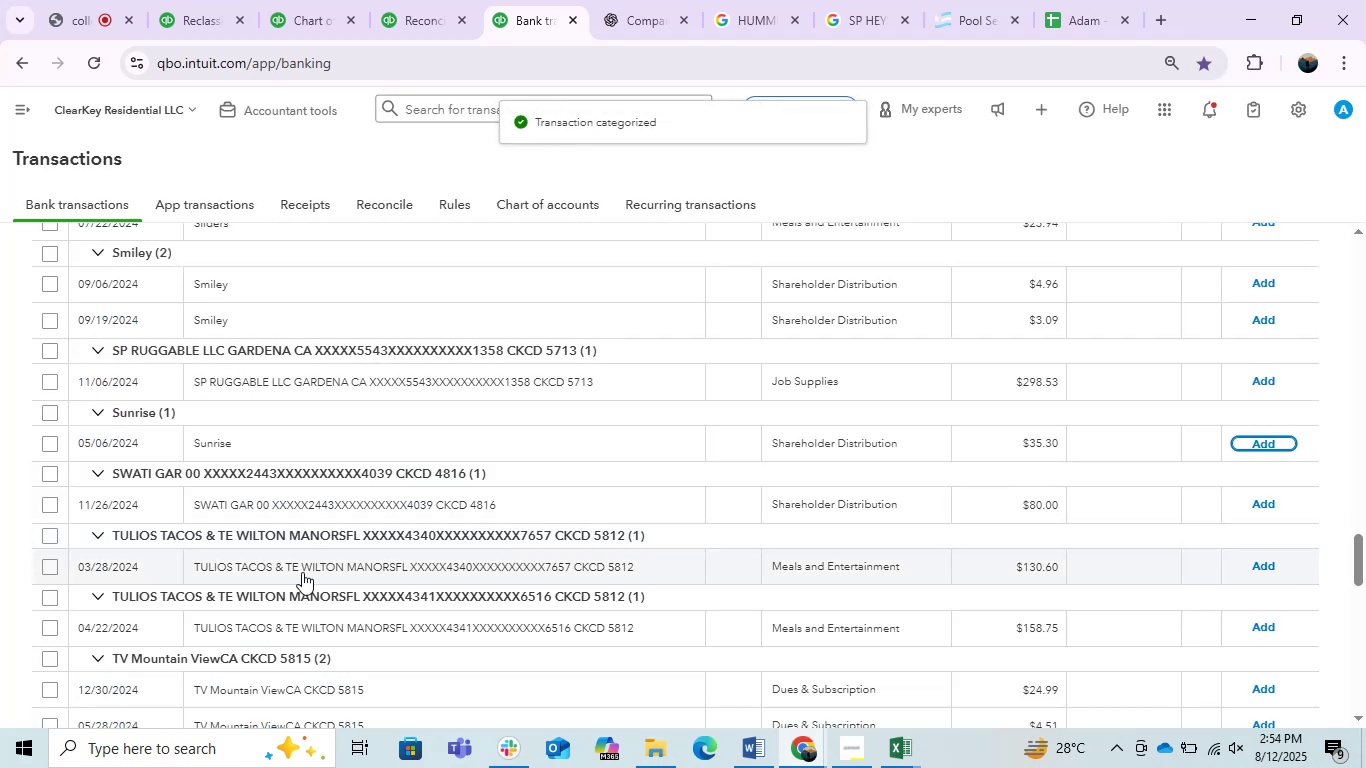 
left_click([302, 572])
 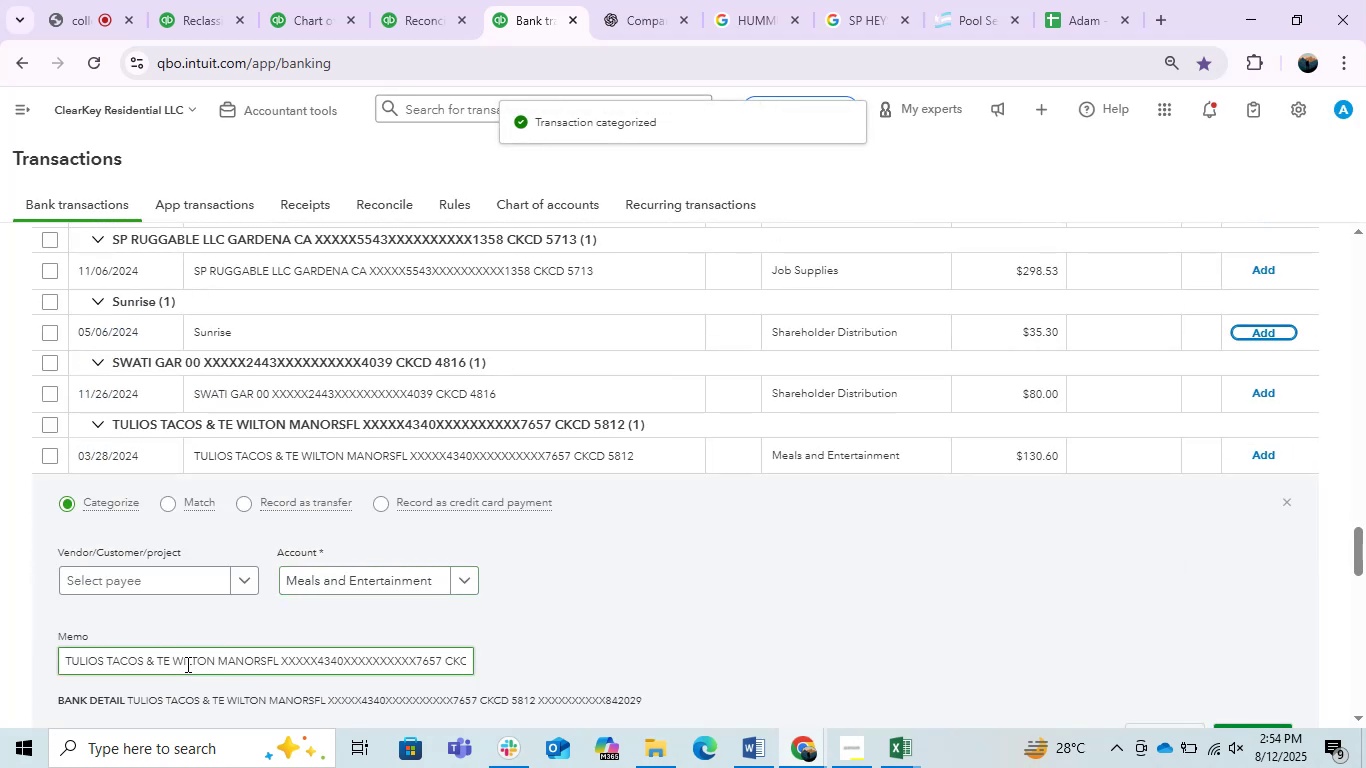 
left_click_drag(start_coordinate=[171, 668], to_coordinate=[0, 658])
 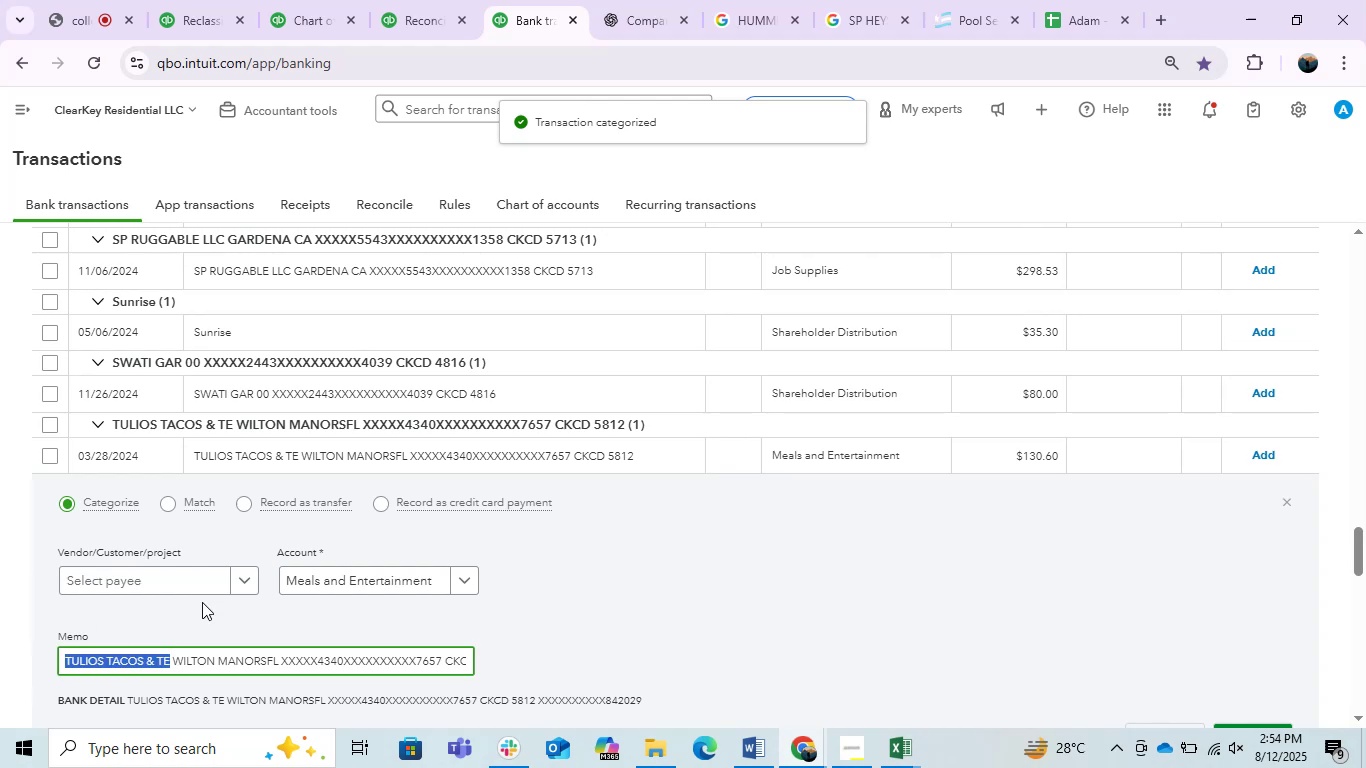 
key(Control+C)
 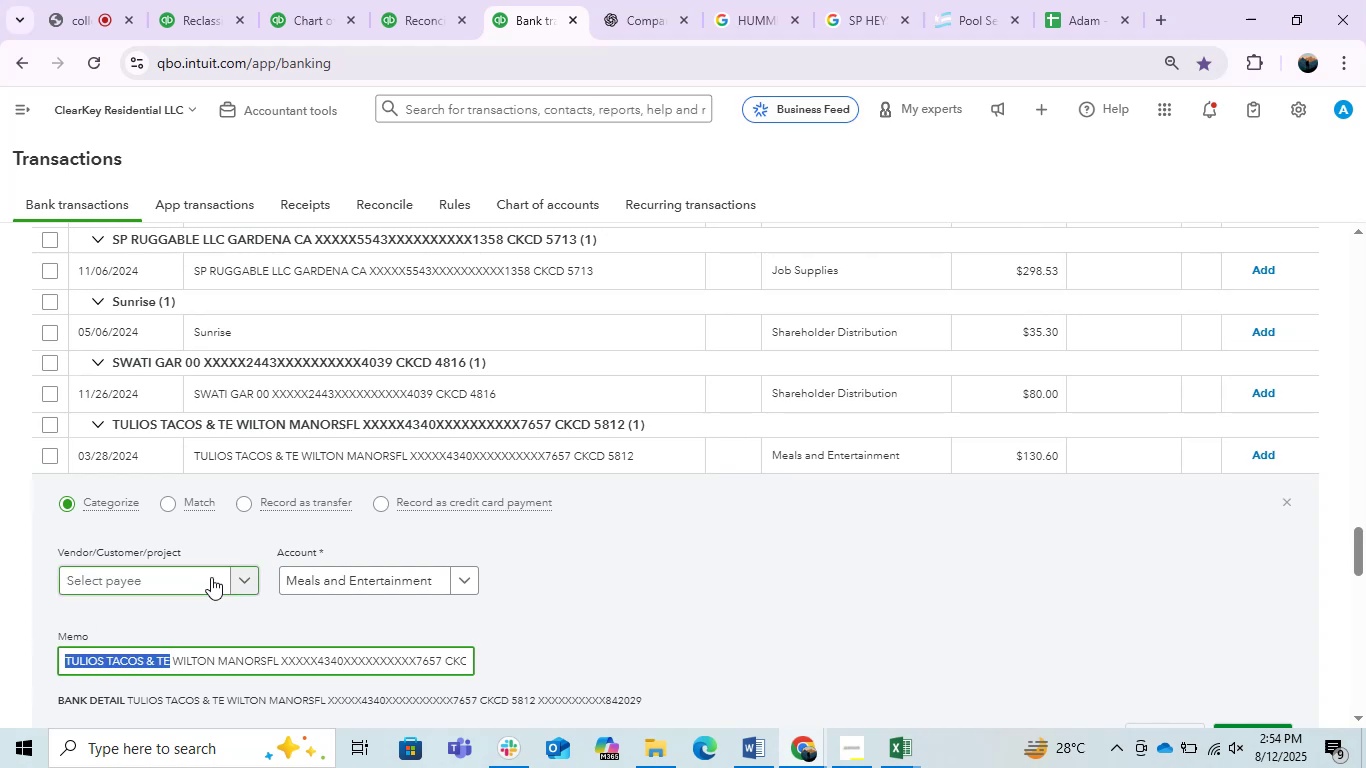 
left_click([205, 581])
 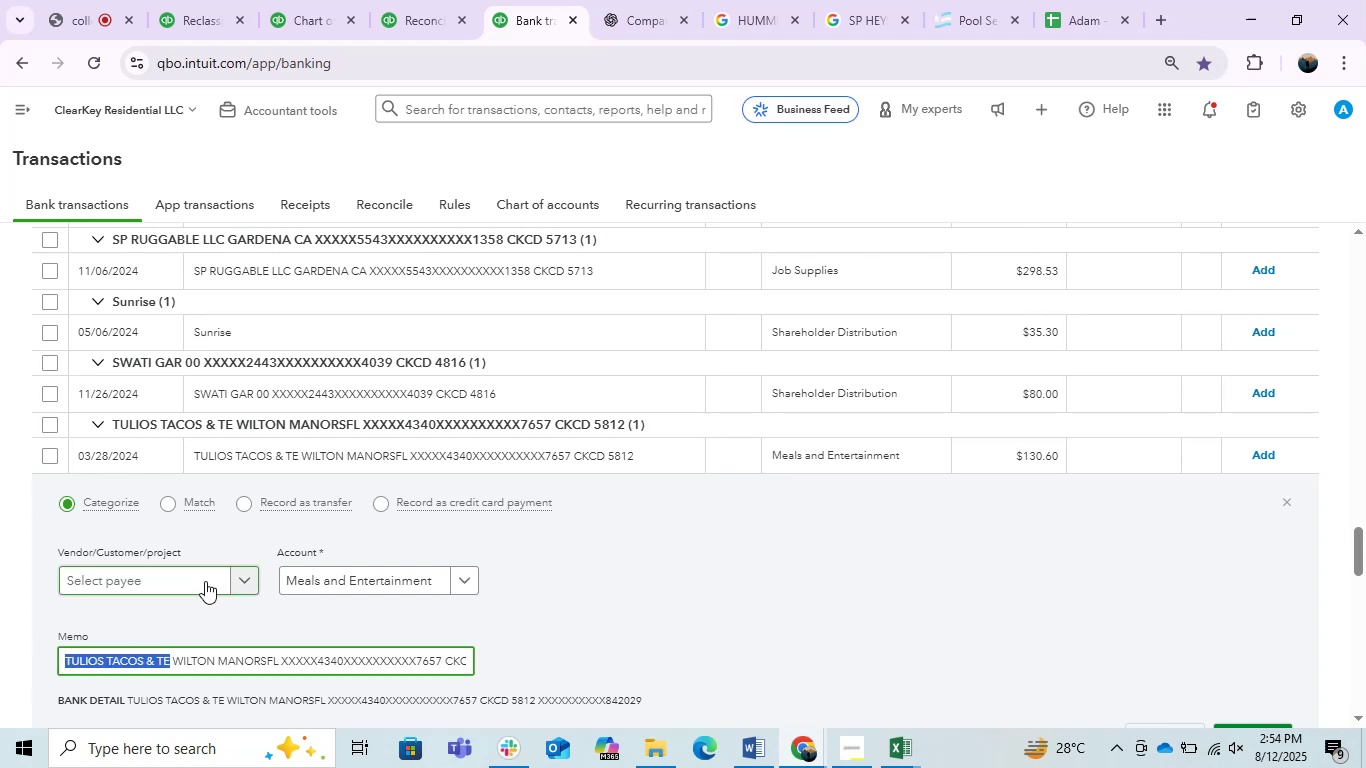 
key(Control+V)
 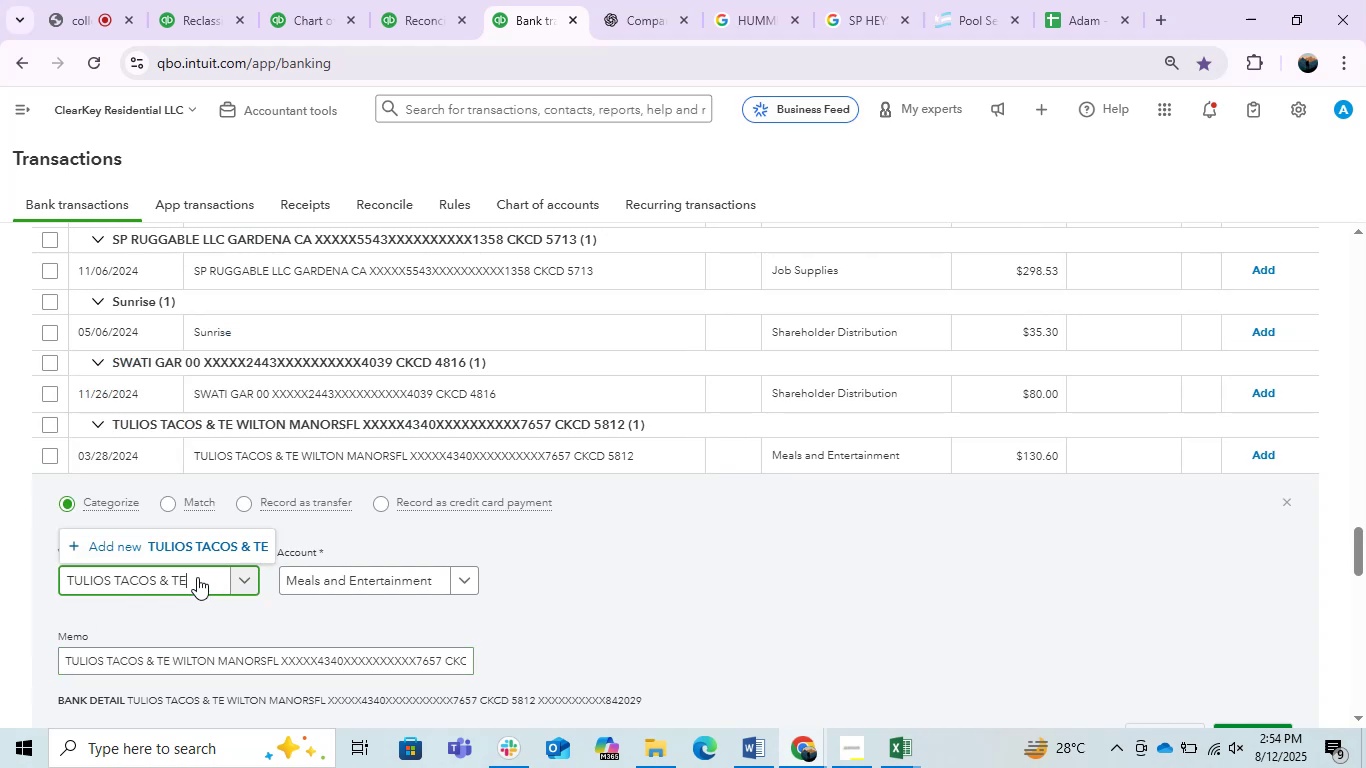 
left_click([195, 544])
 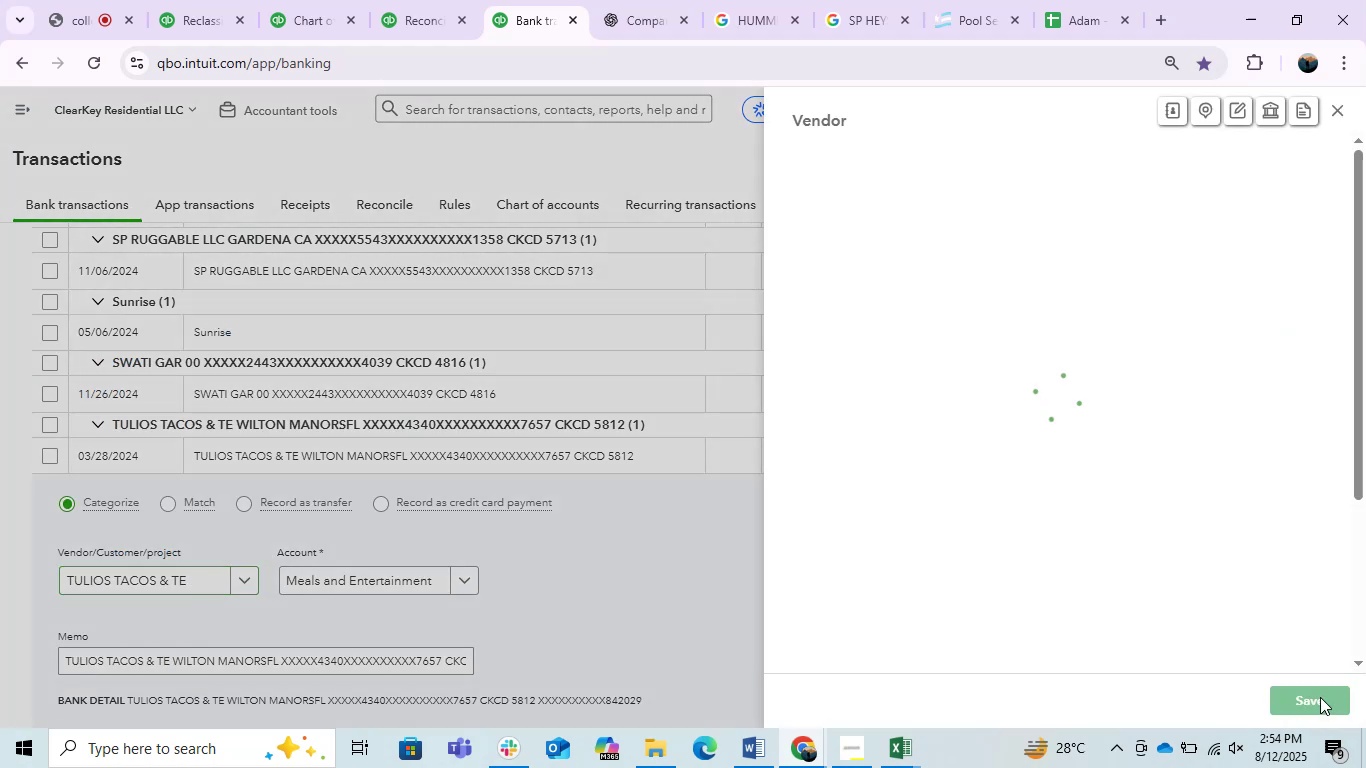 
left_click([1320, 697])
 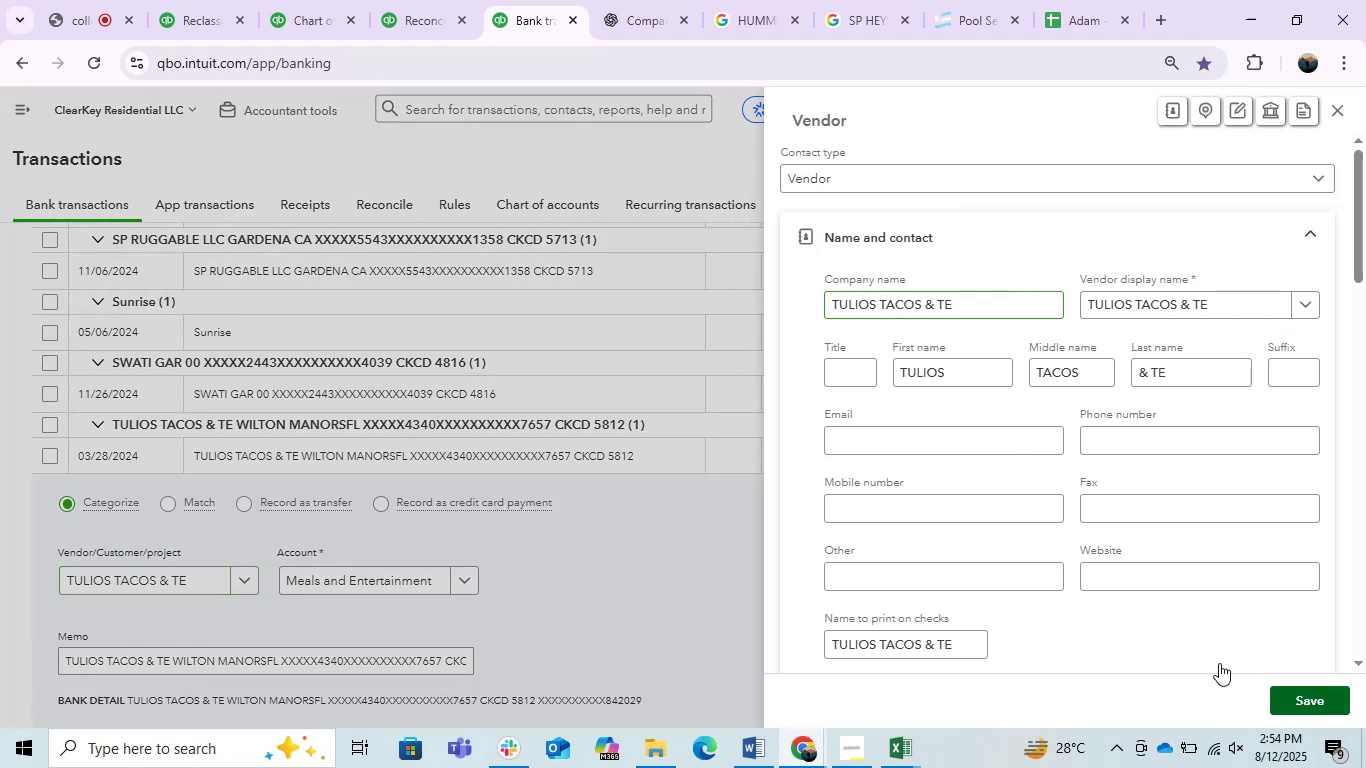 
mouse_move([784, 467])
 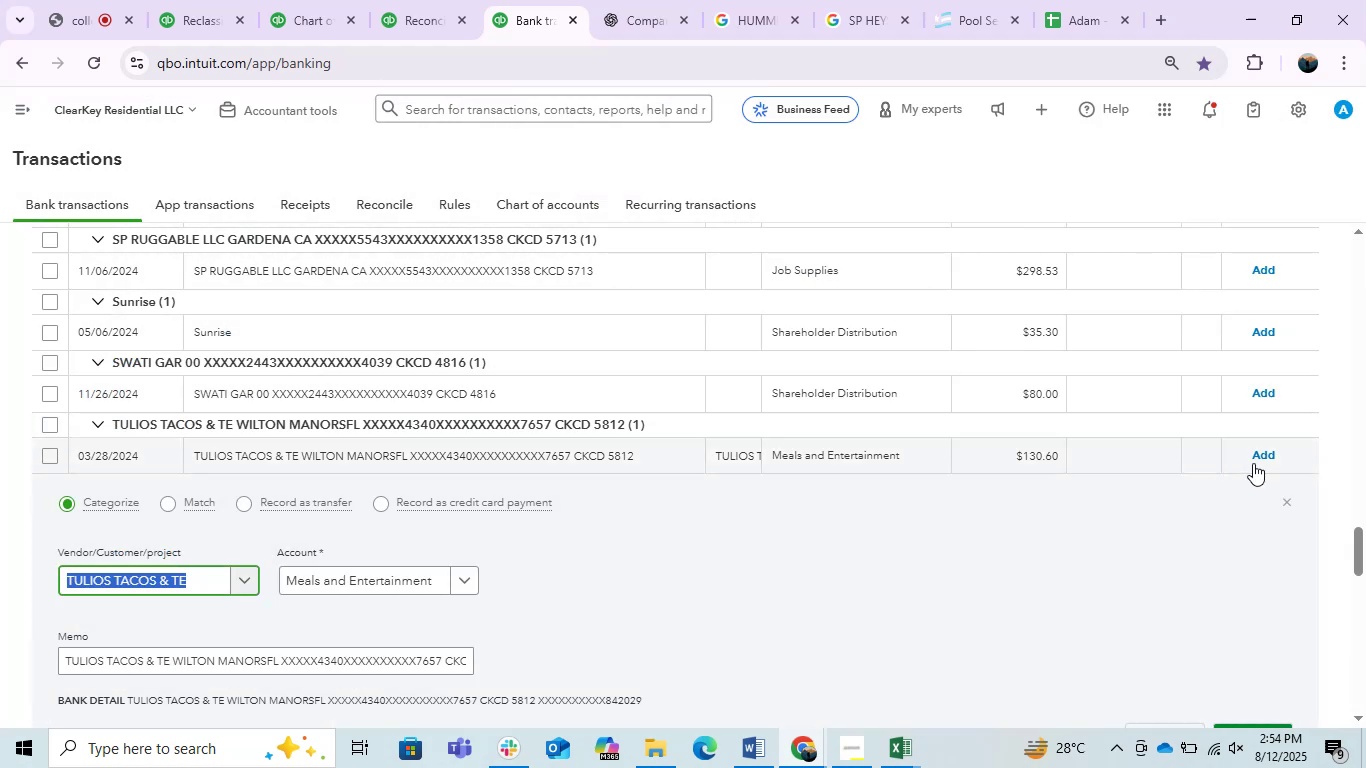 
left_click([1254, 453])
 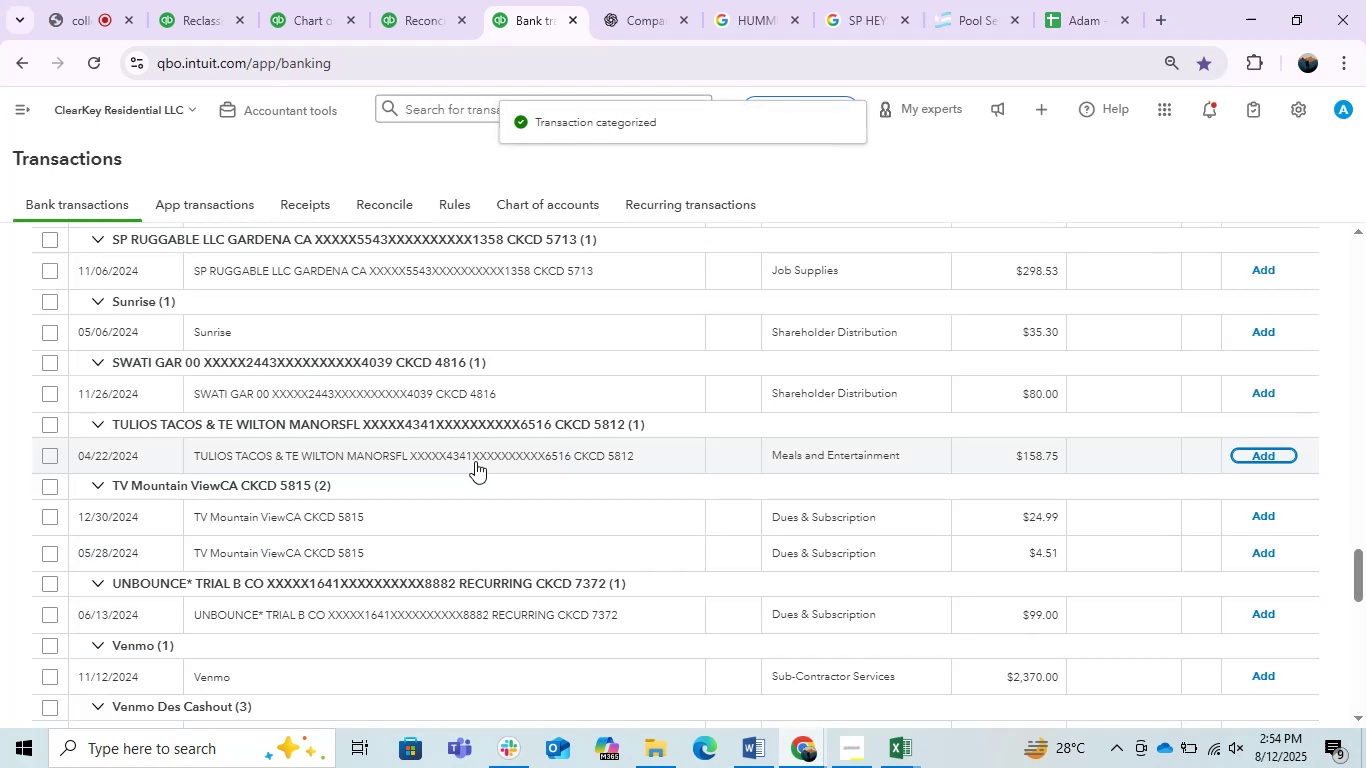 
left_click([475, 461])
 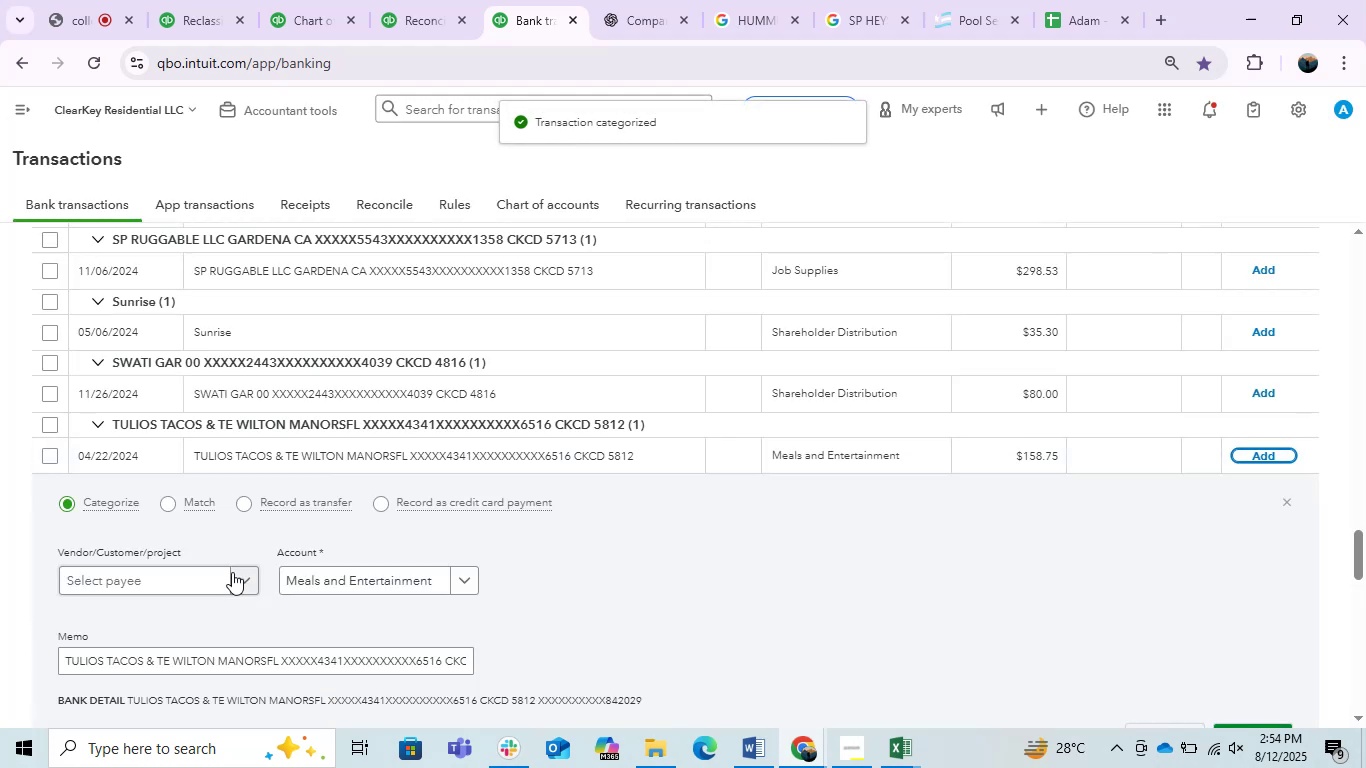 
left_click([205, 576])
 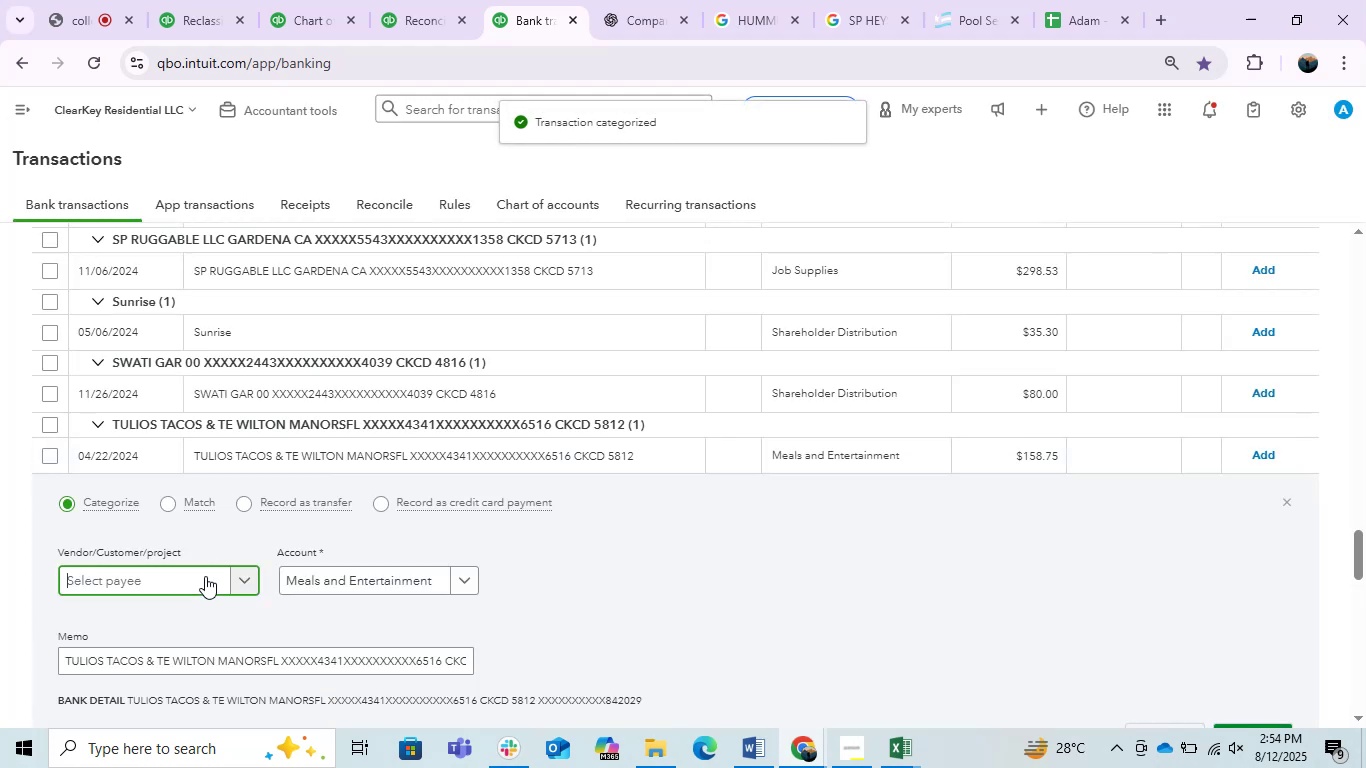 
key(Control+V)
 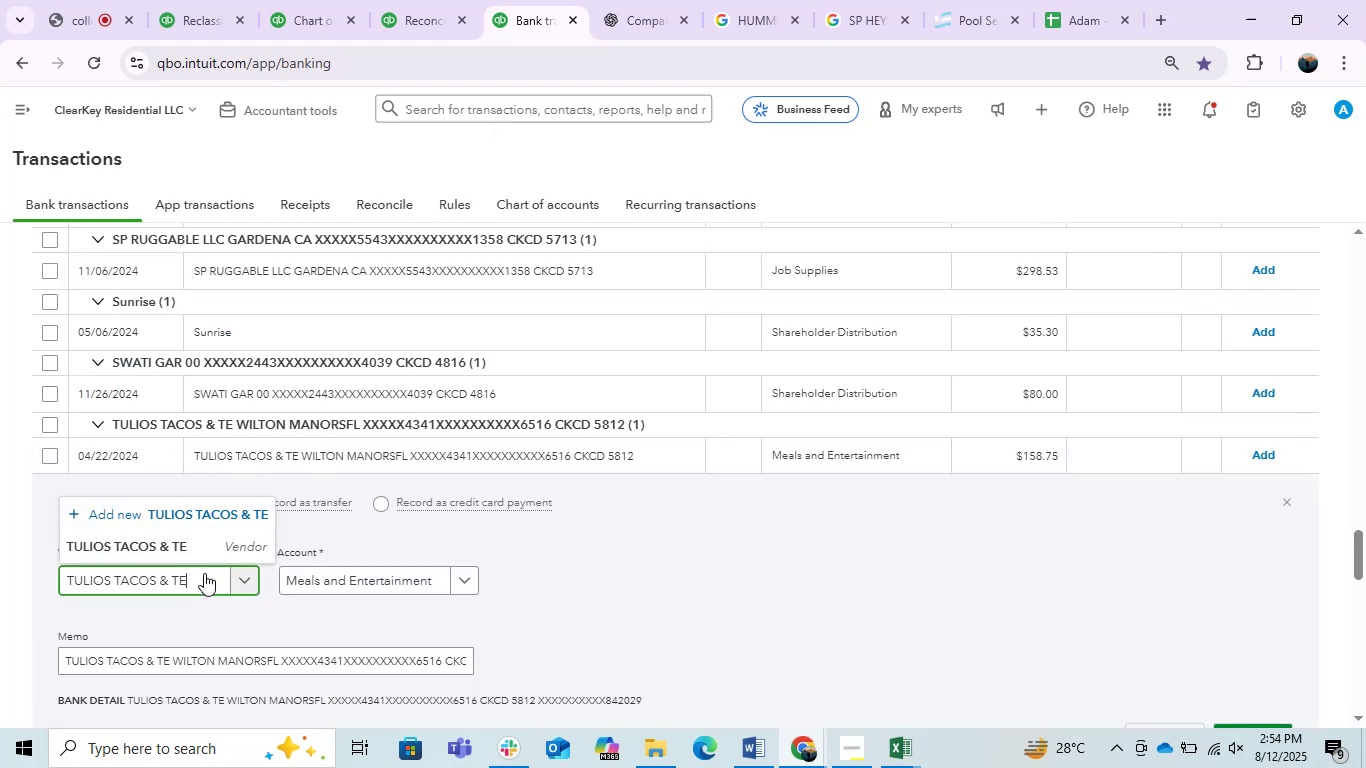 
left_click([203, 554])
 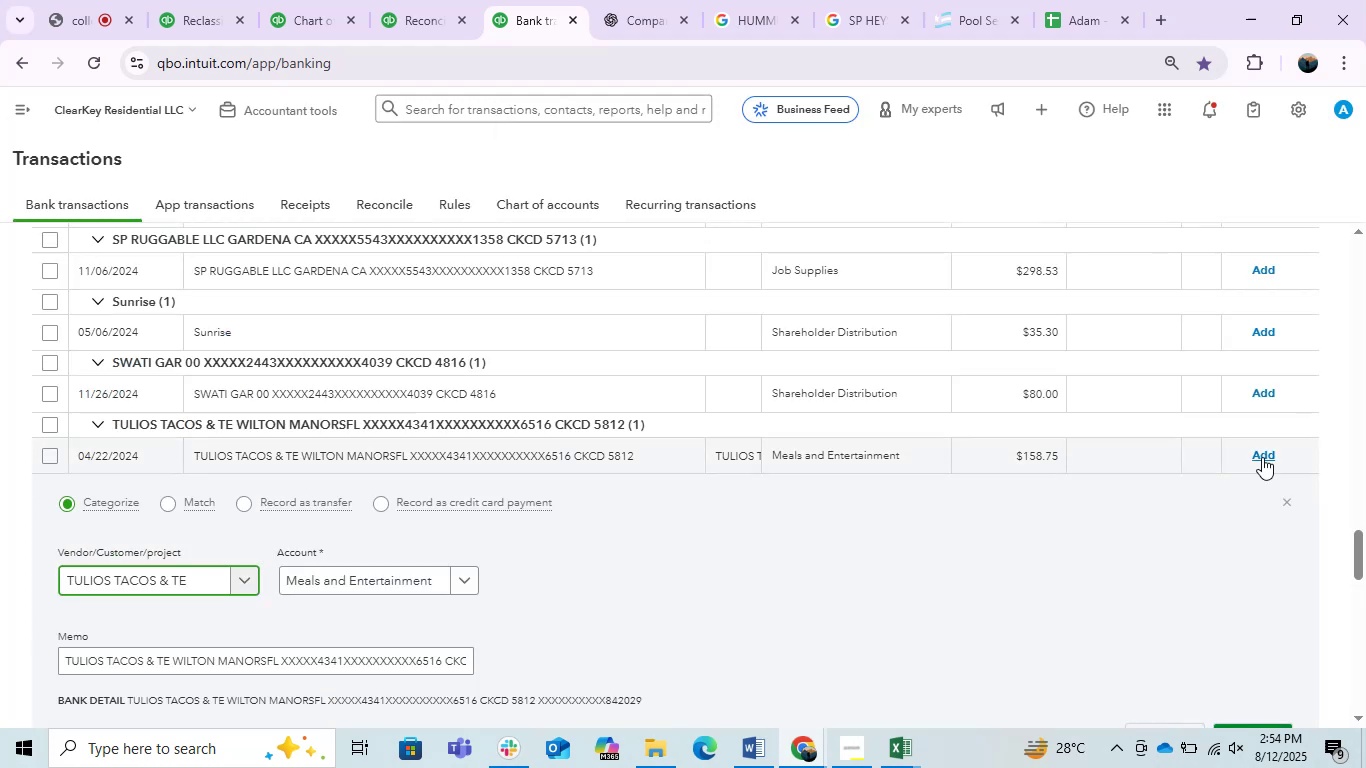 
left_click([1262, 457])
 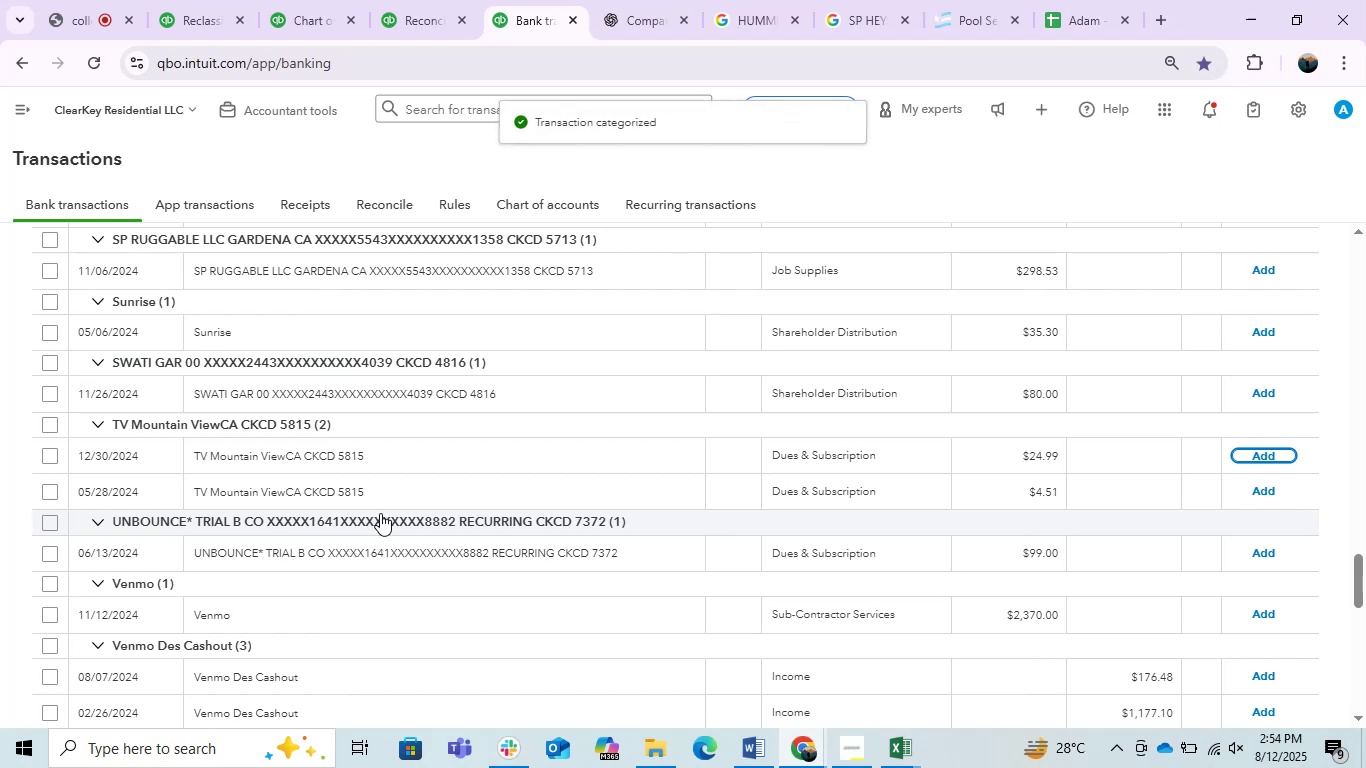 
scroll: coordinate [380, 513], scroll_direction: down, amount: 1.0
 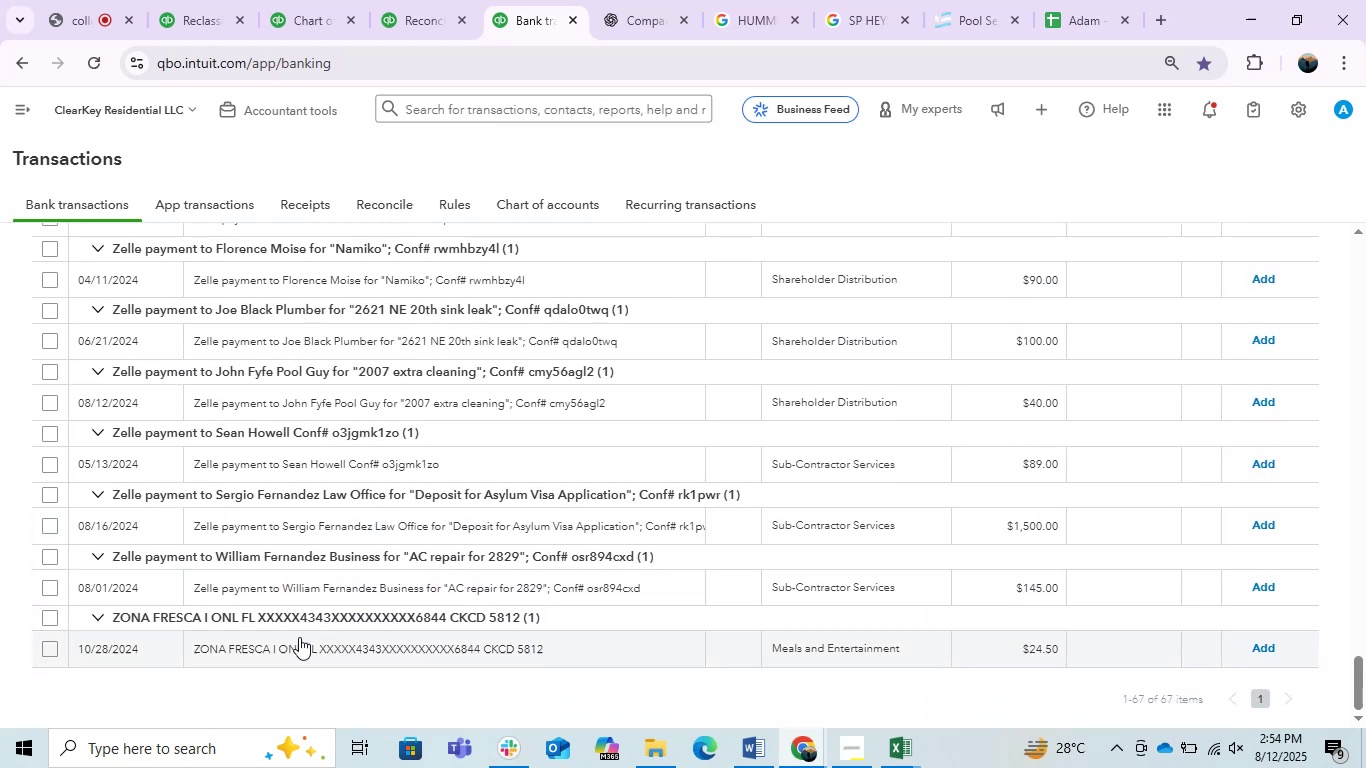 
left_click([297, 641])
 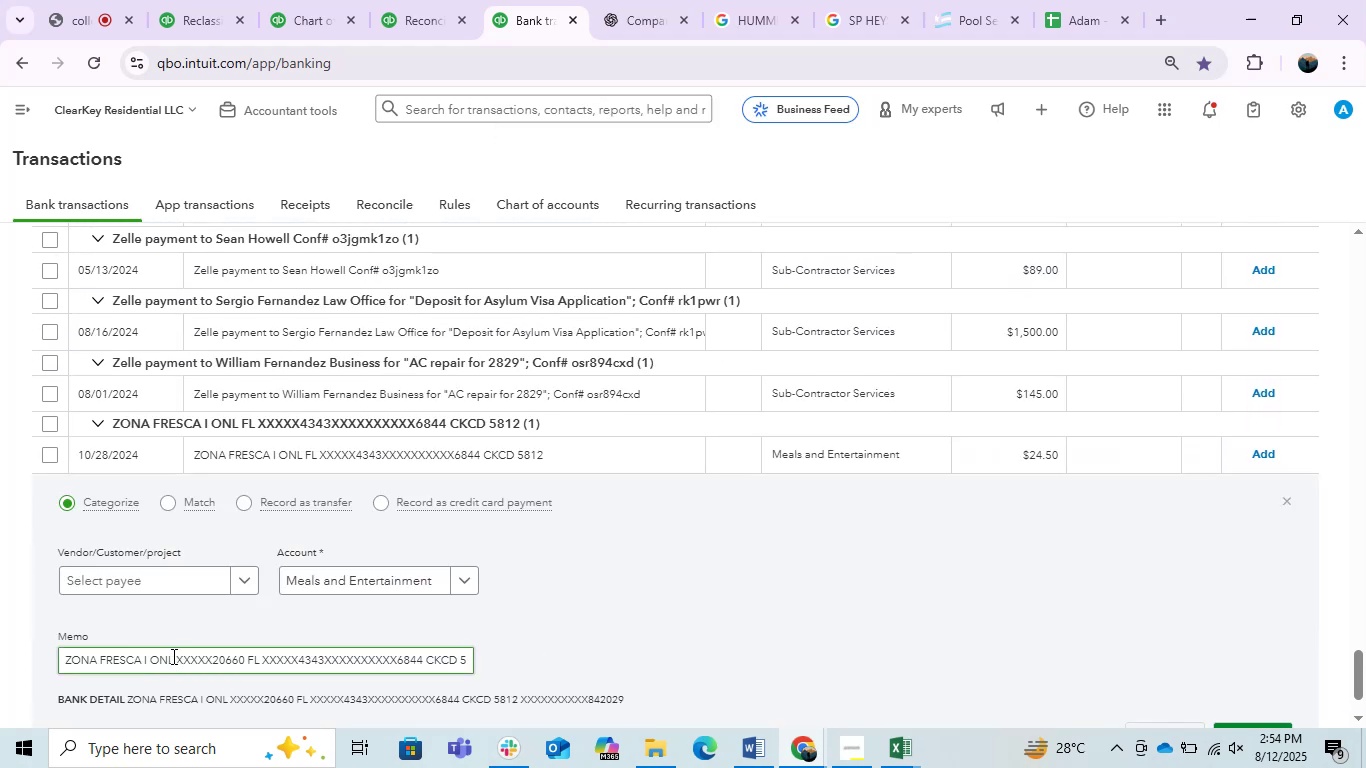 
left_click_drag(start_coordinate=[172, 656], to_coordinate=[0, 629])
 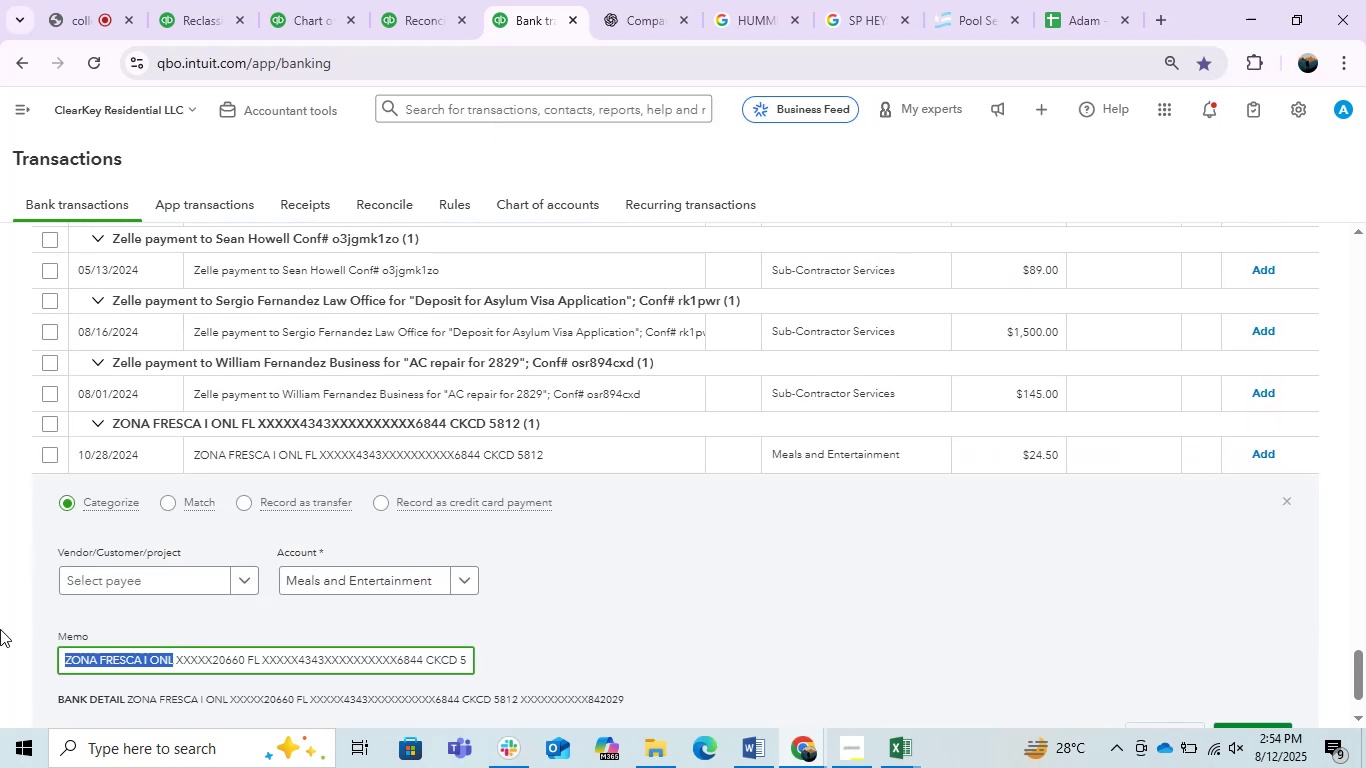 
key(Control+C)
 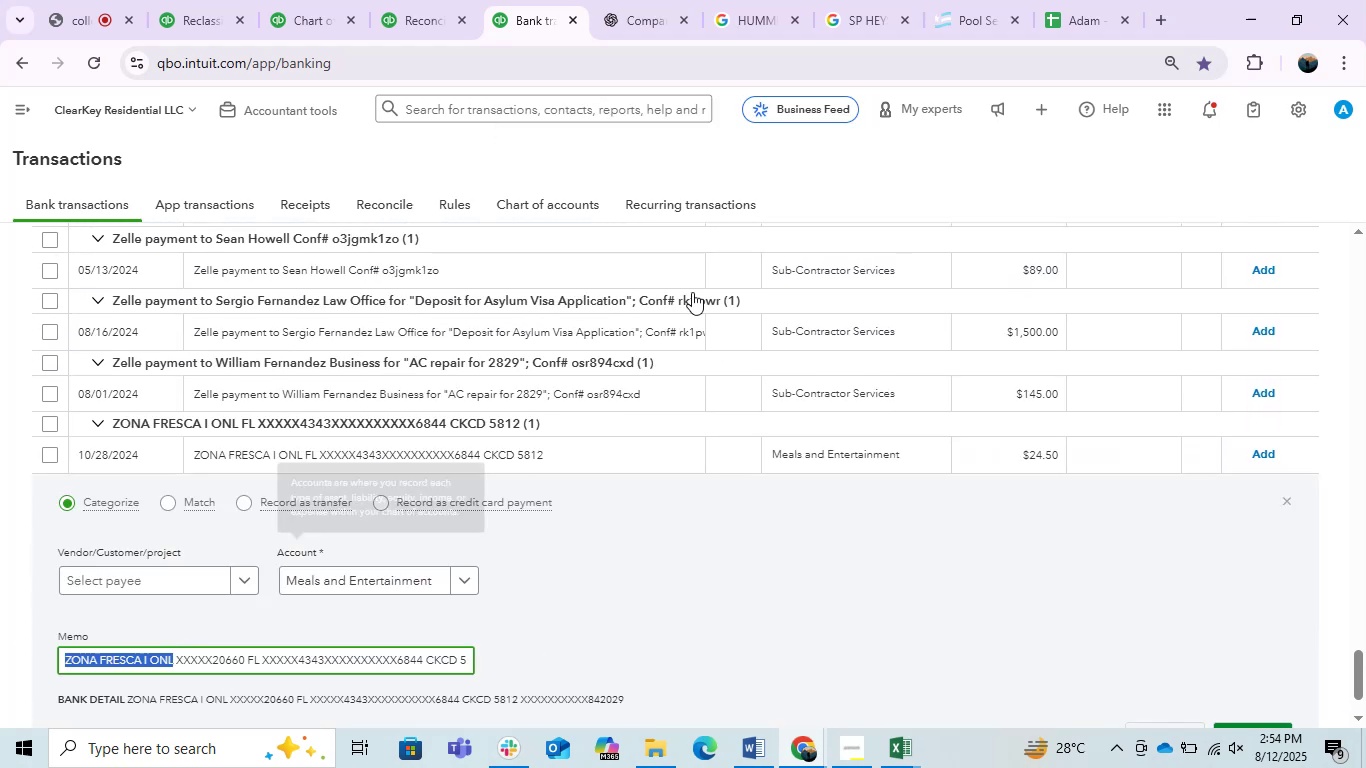 
key(Control+C)
 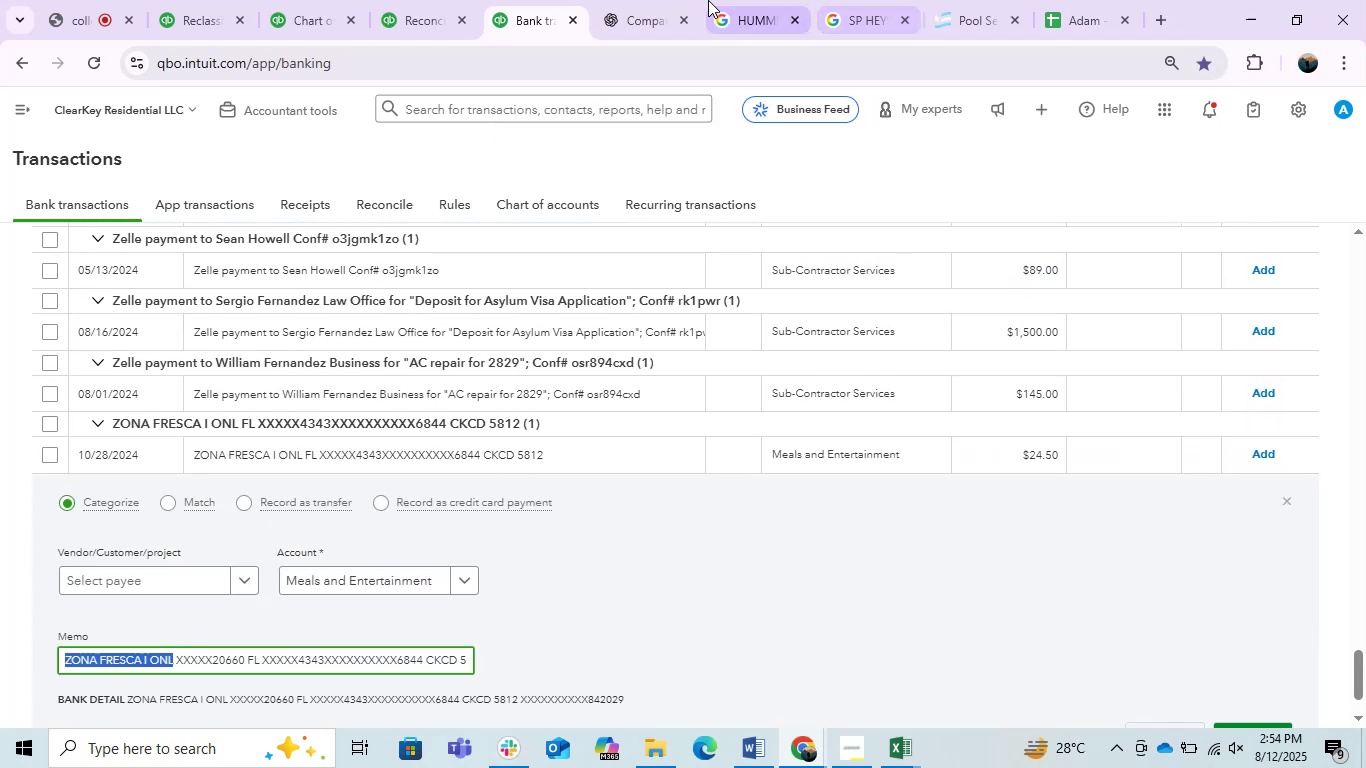 
left_click([708, 0])
 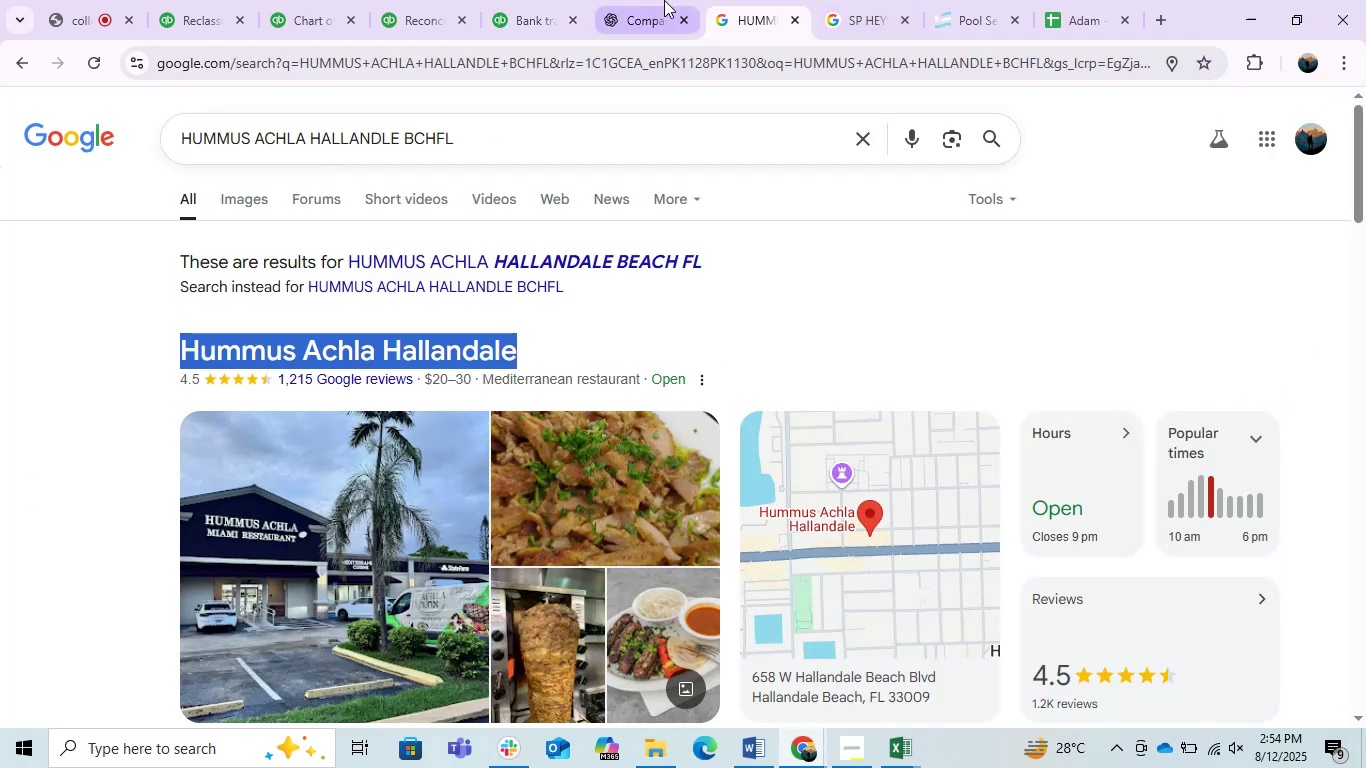 
double_click([664, 0])
 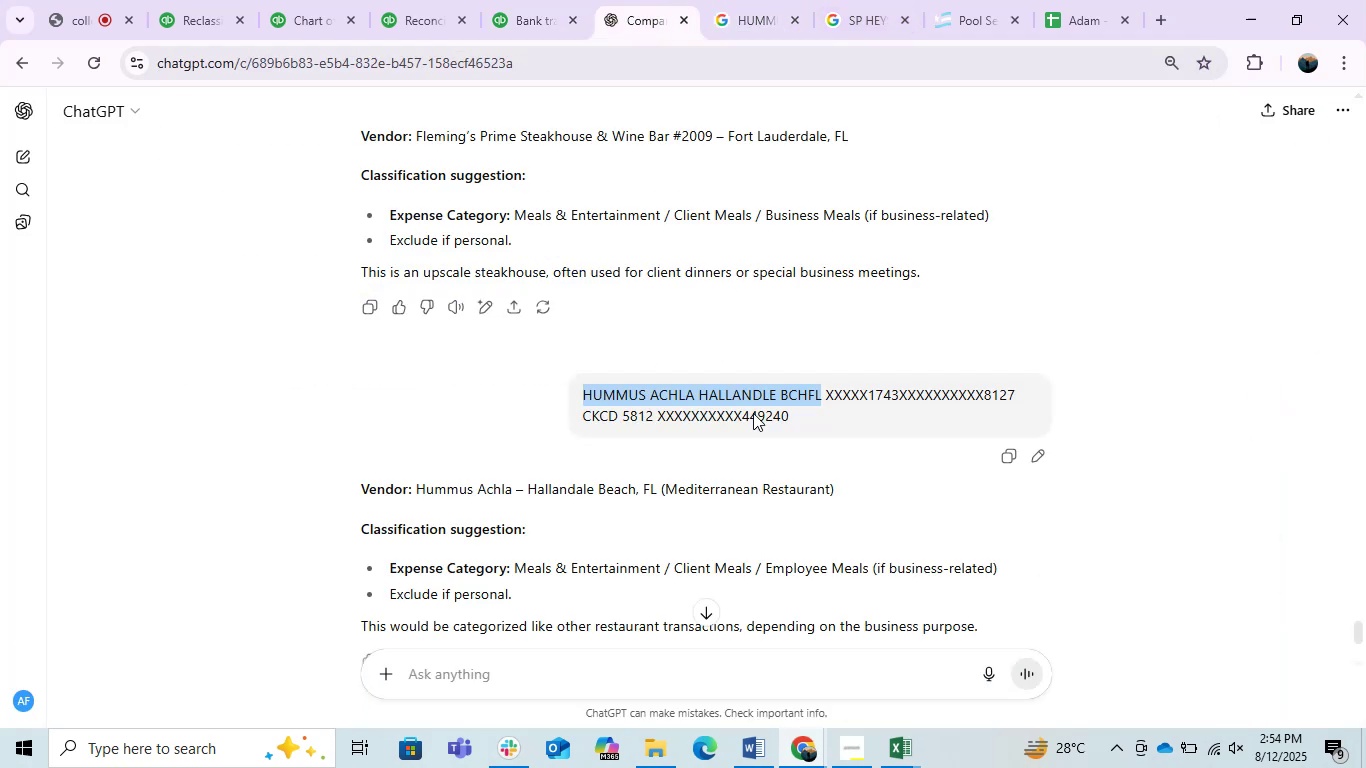 
key(Control+V)
 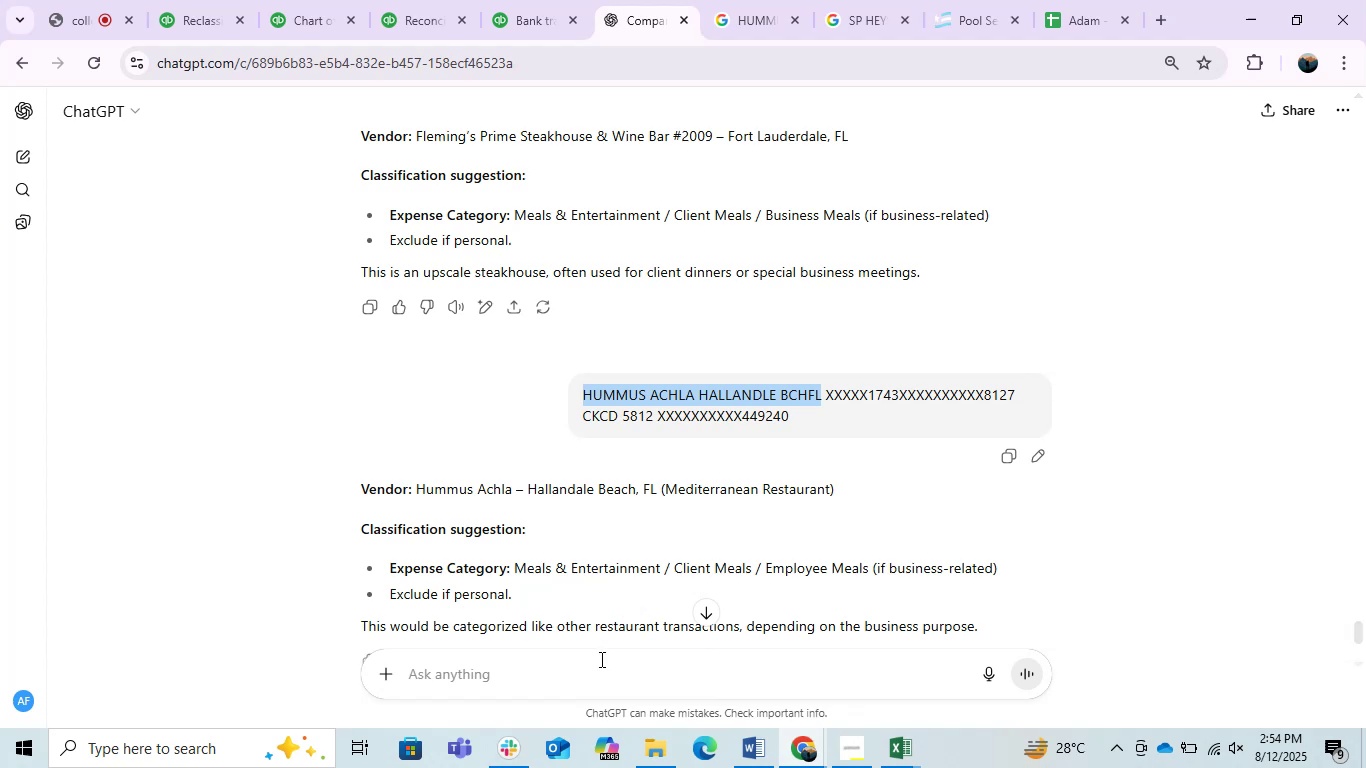 
key(Control+ControlLeft)
 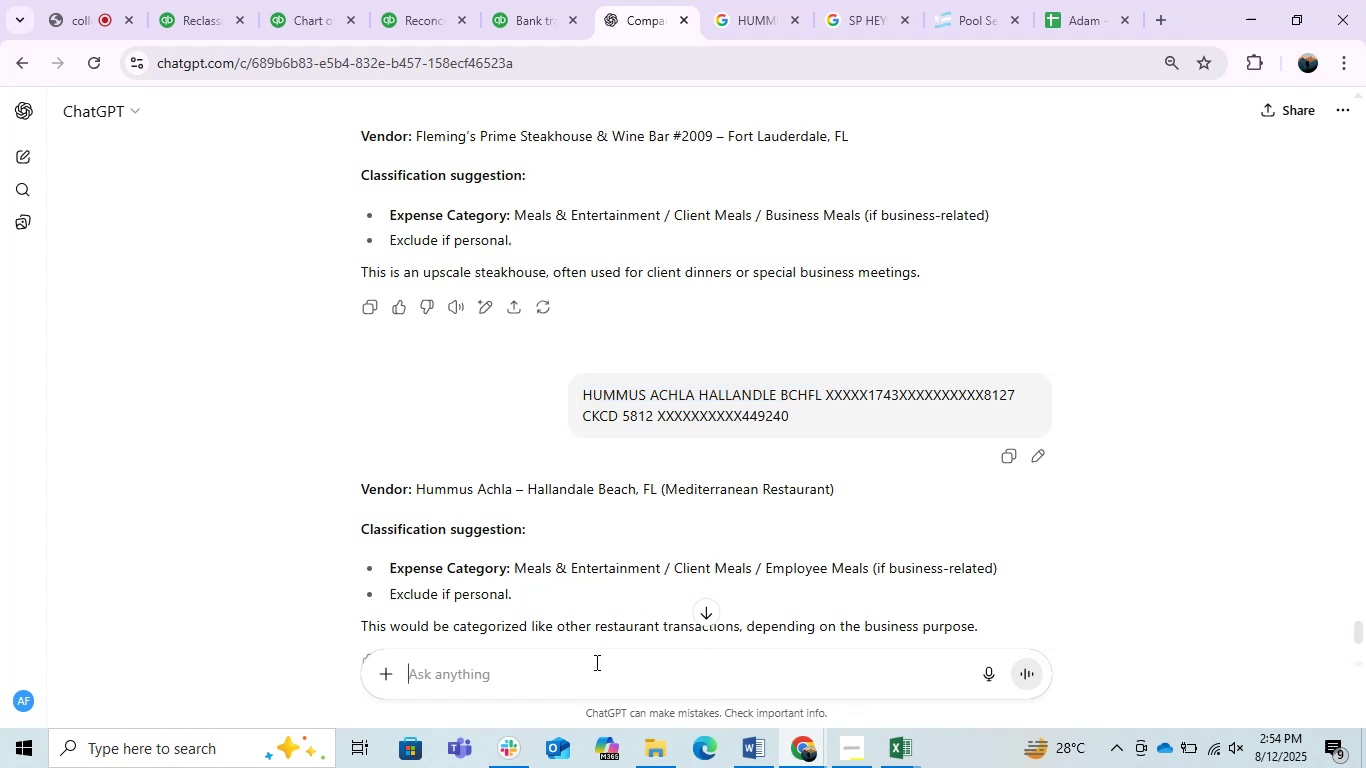 
left_click([595, 662])
 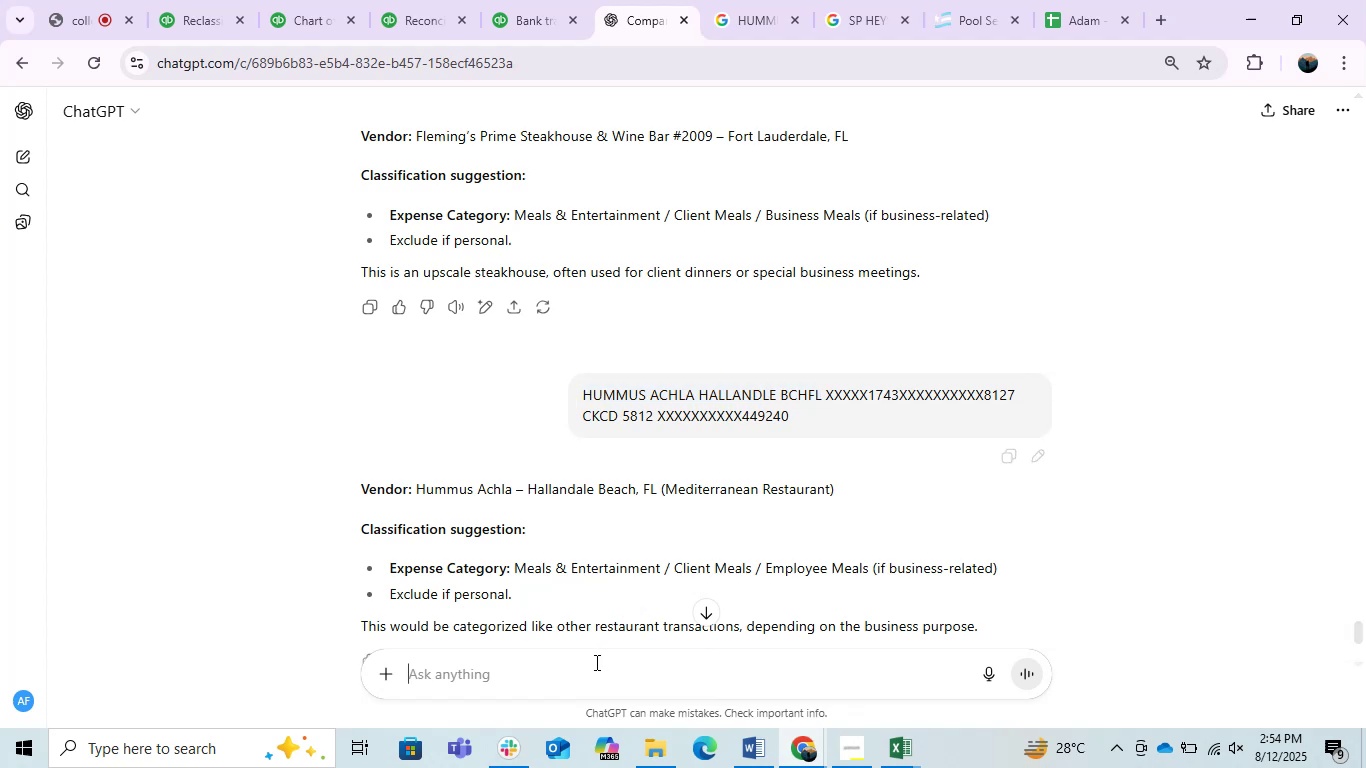 
key(Control+V)
 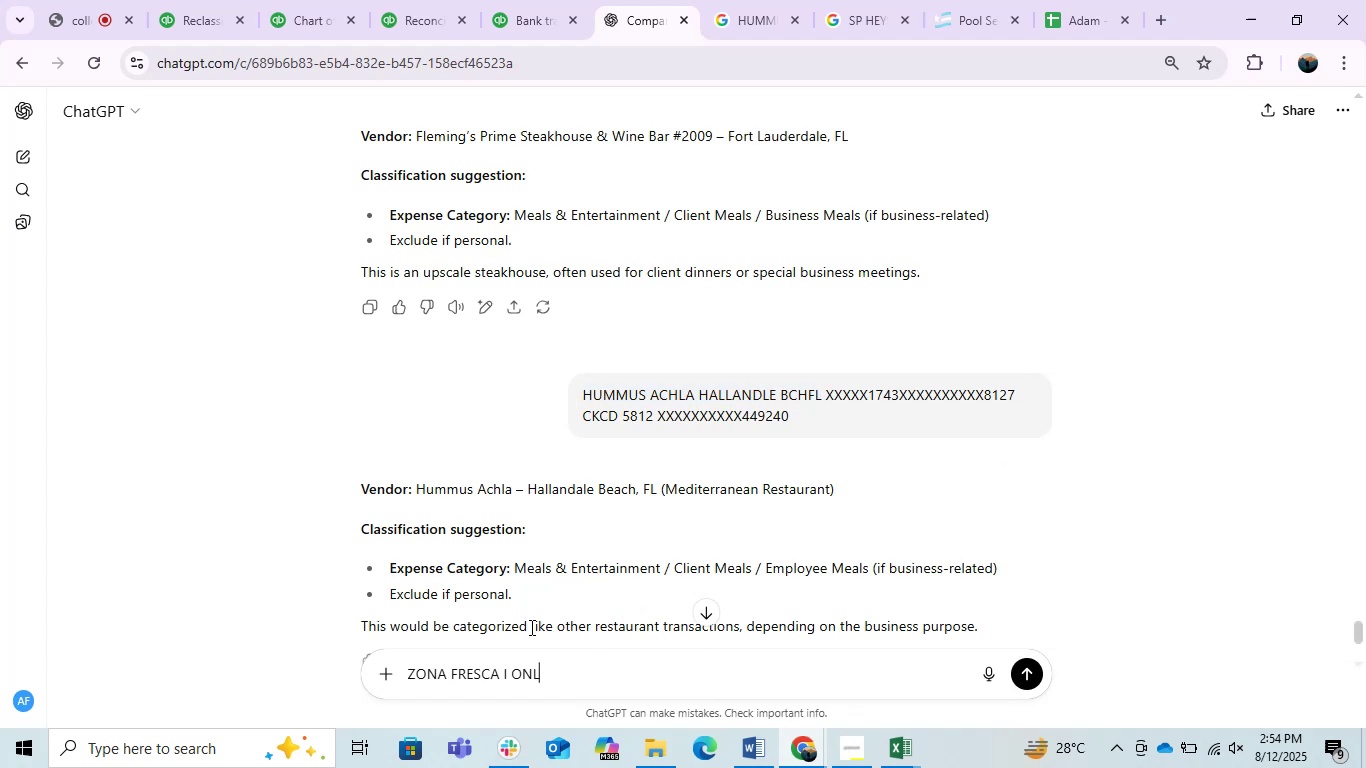 
key(Enter)
 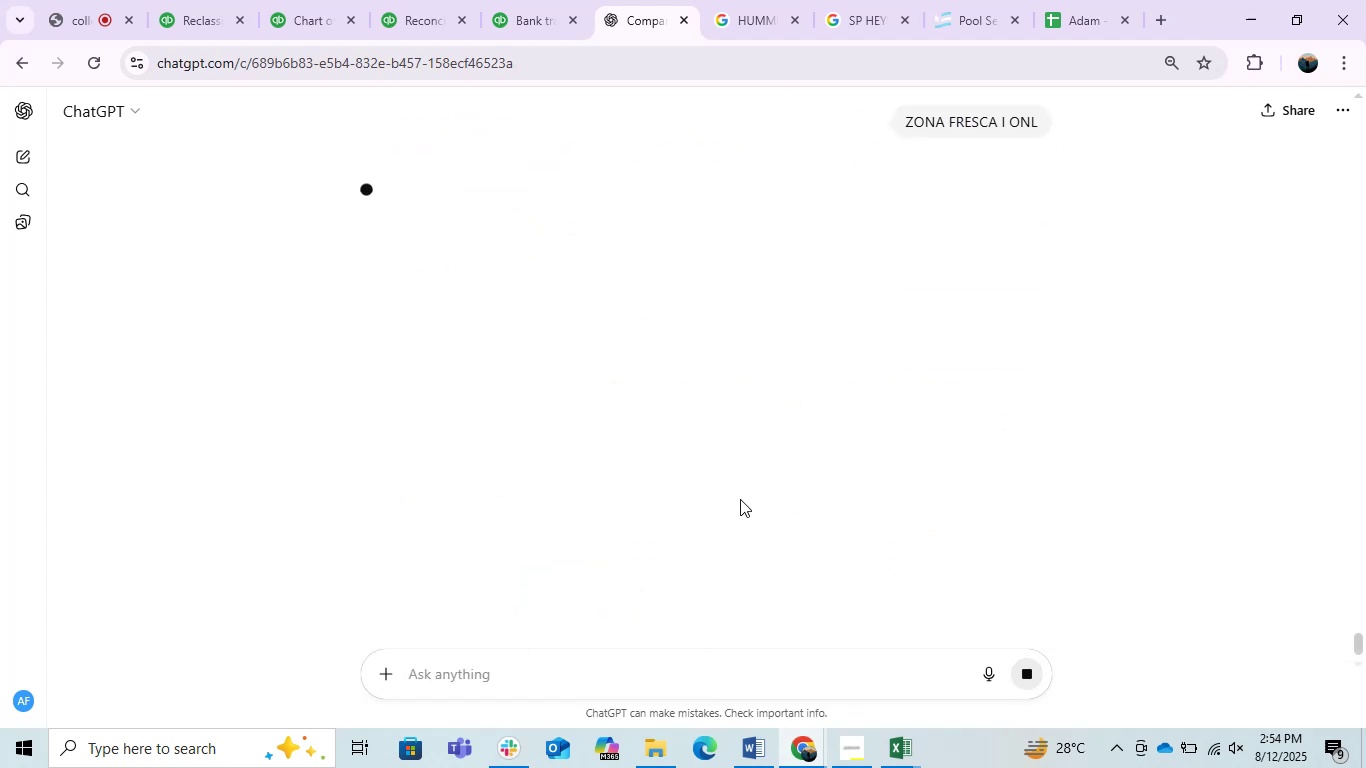 
left_click([738, 0])
 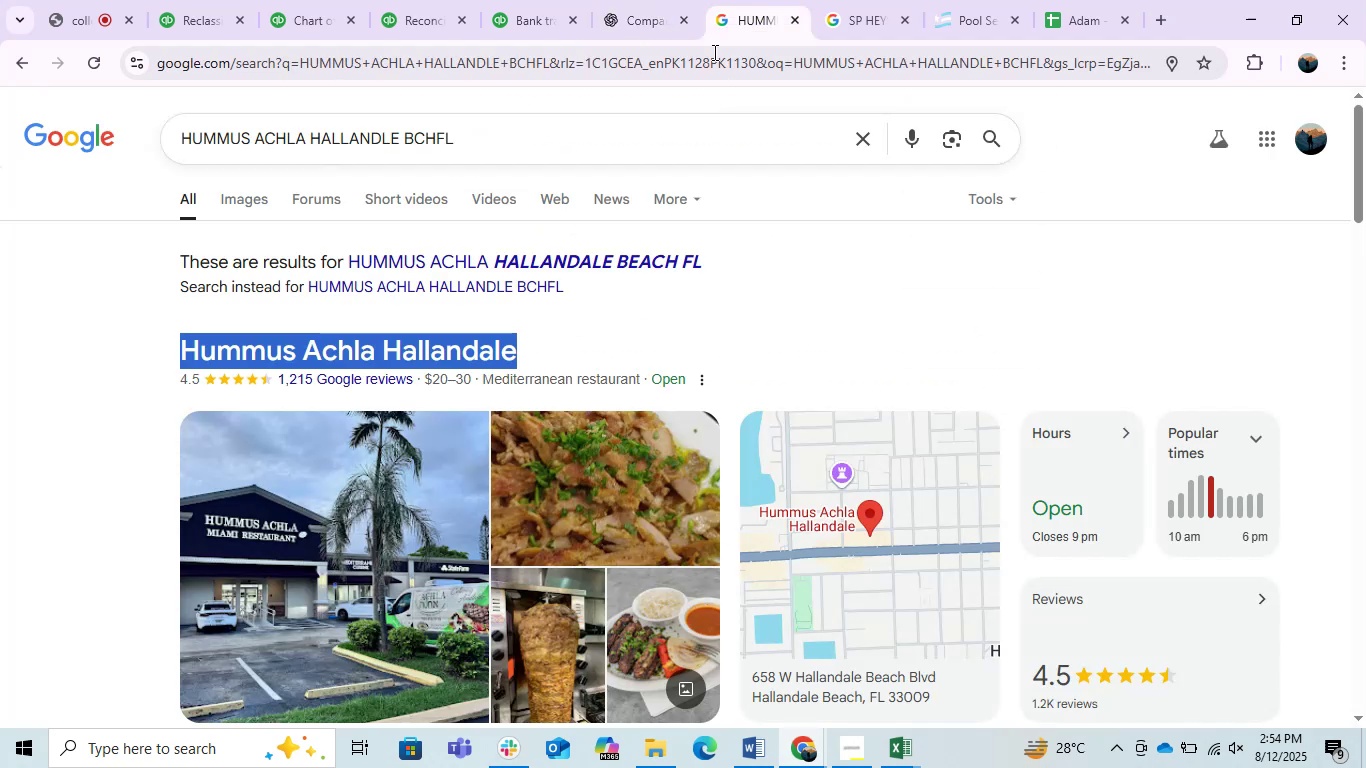 
key(Control+ControlLeft)
 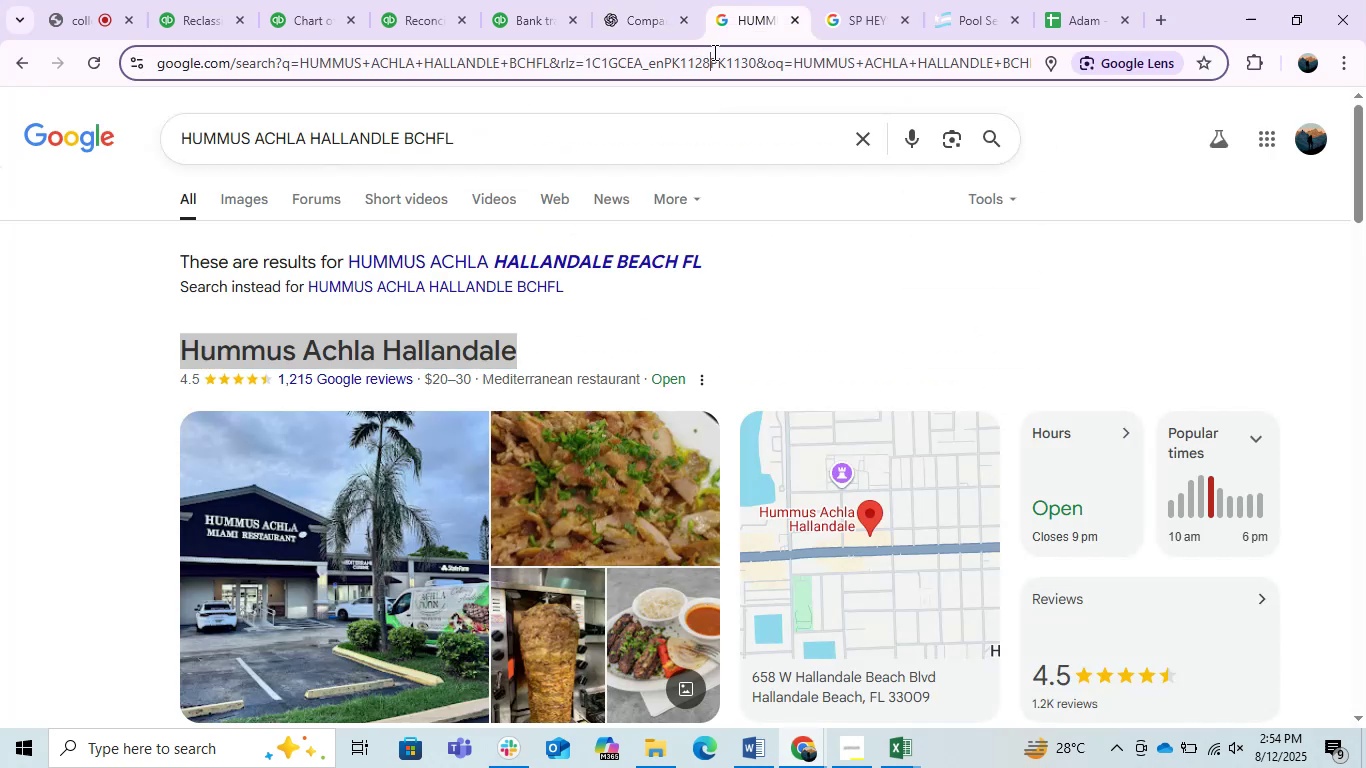 
left_click([713, 52])
 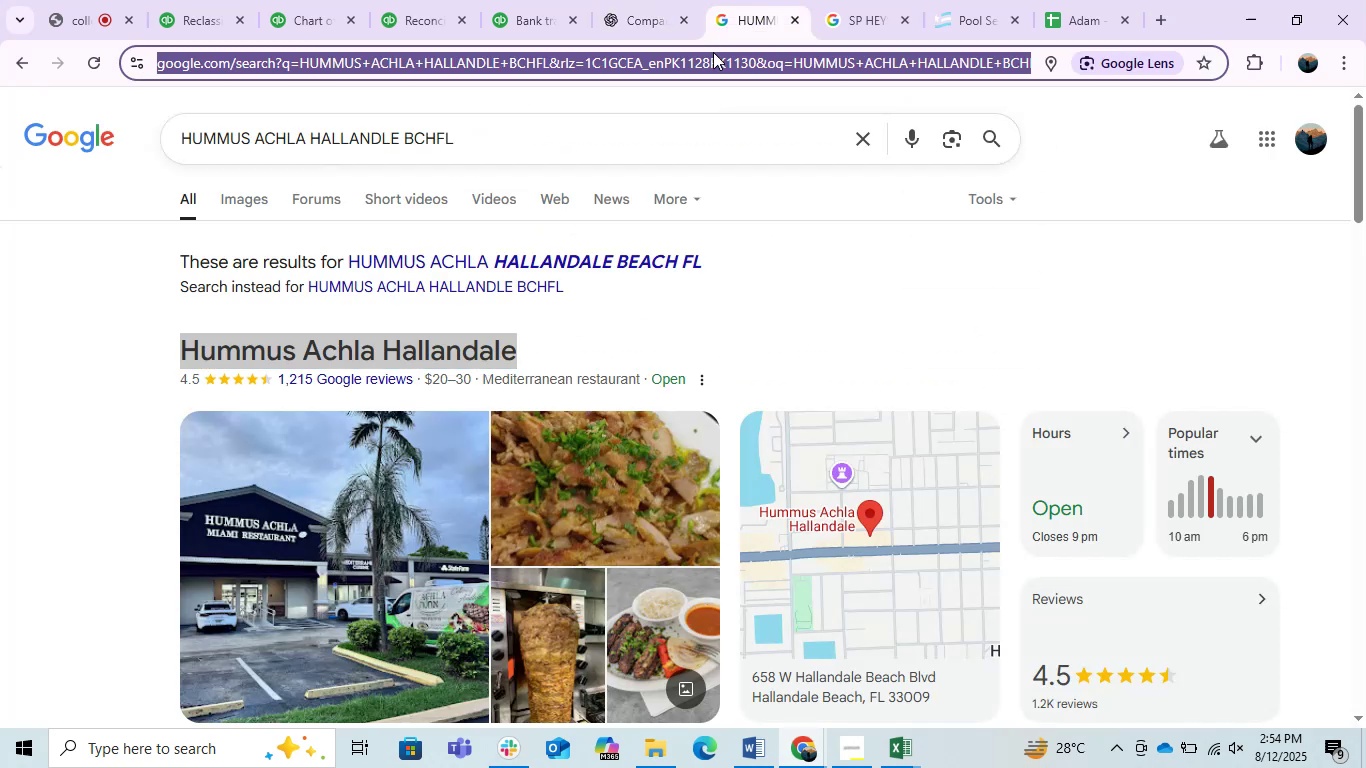 
key(Control+V)
 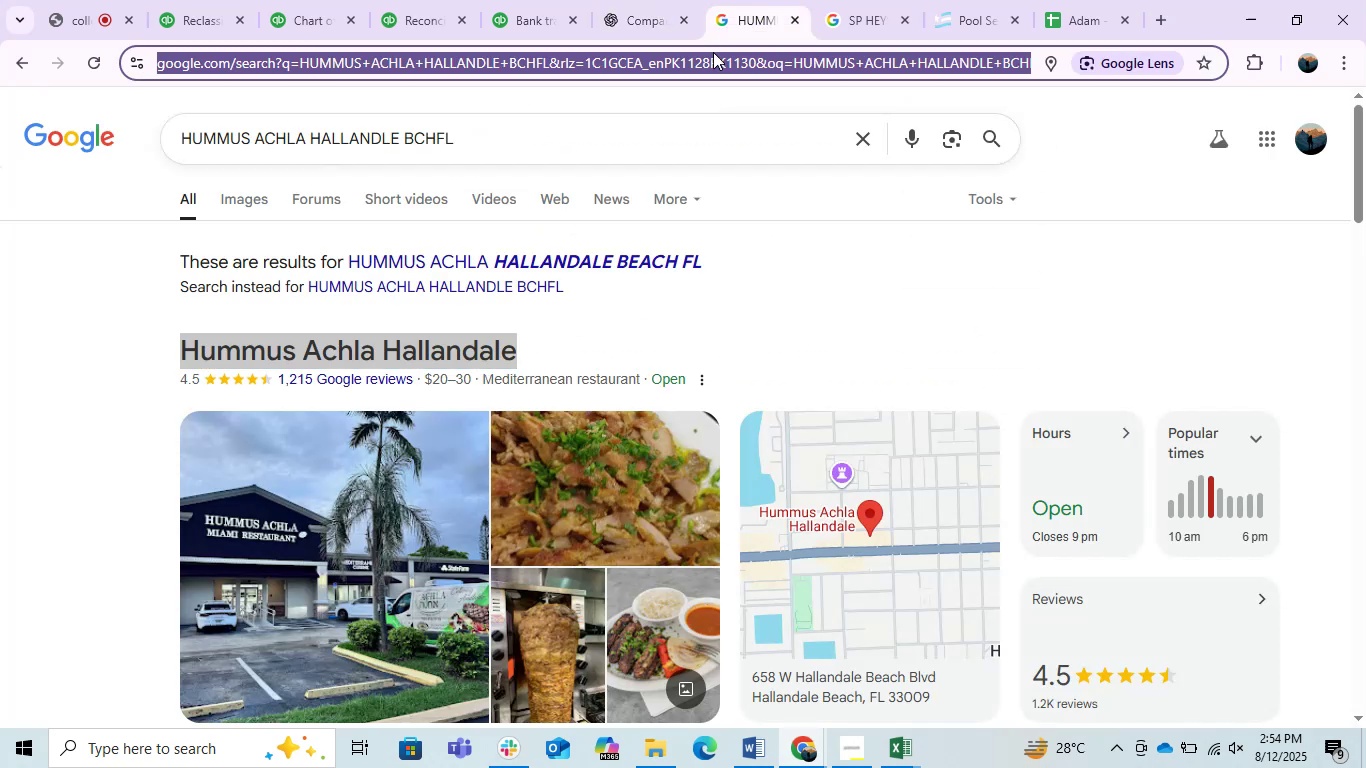 
key(Control+B)
 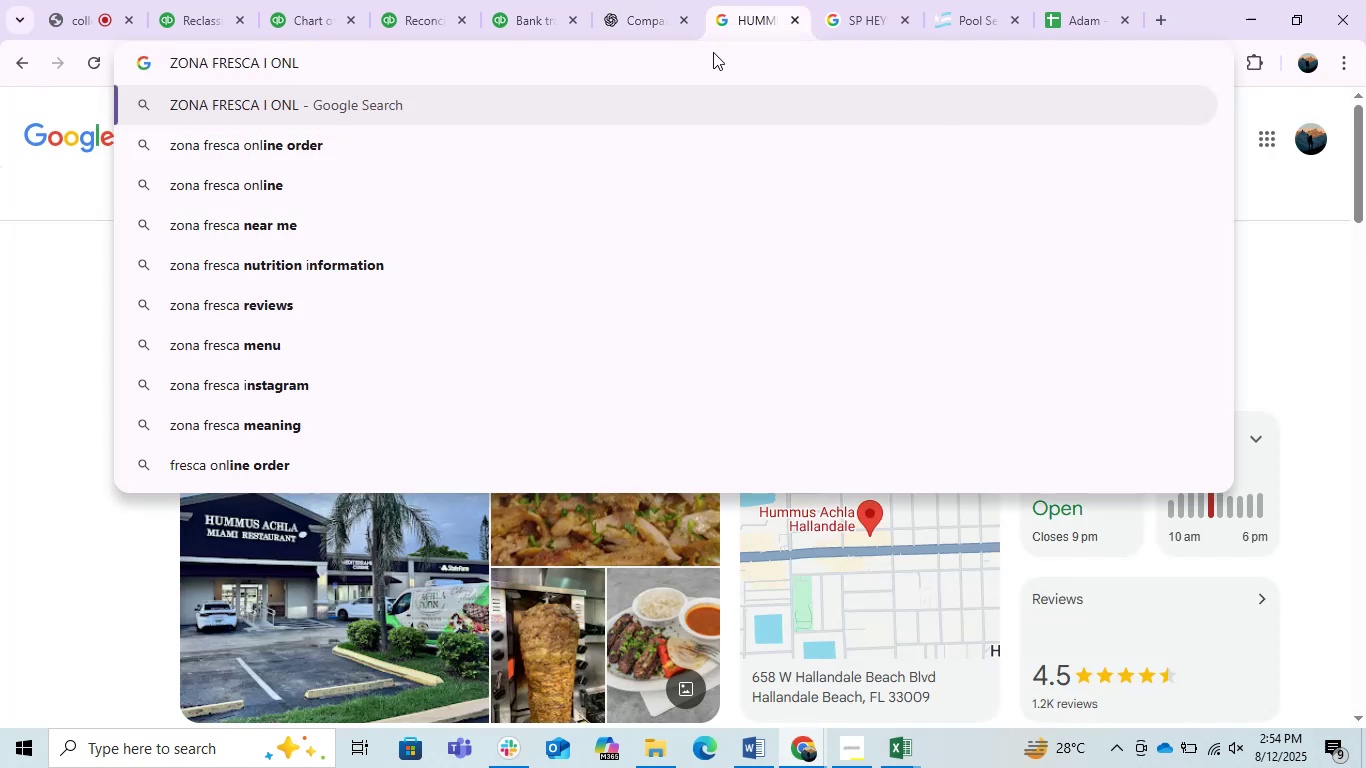 
key(Enter)
 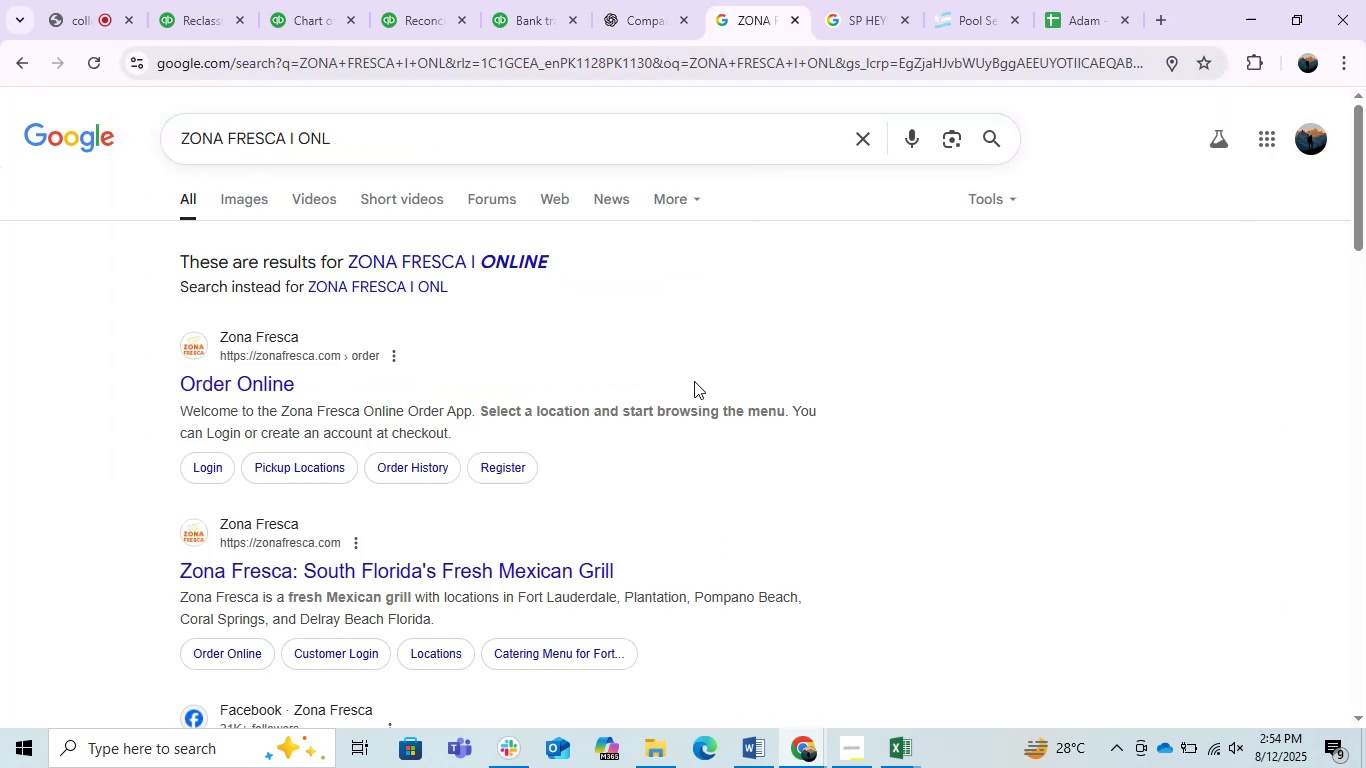 
scroll: coordinate [694, 381], scroll_direction: down, amount: 1.0
 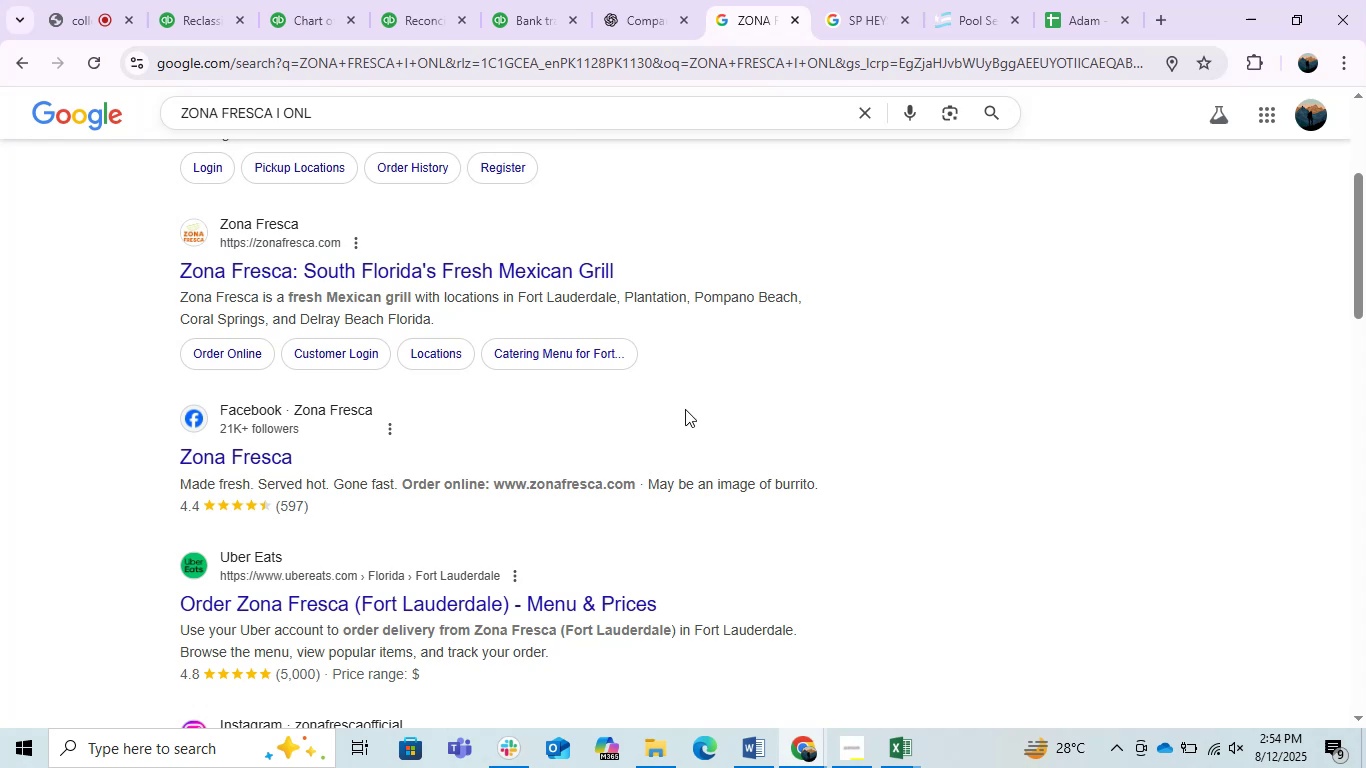 
left_click([611, 0])
 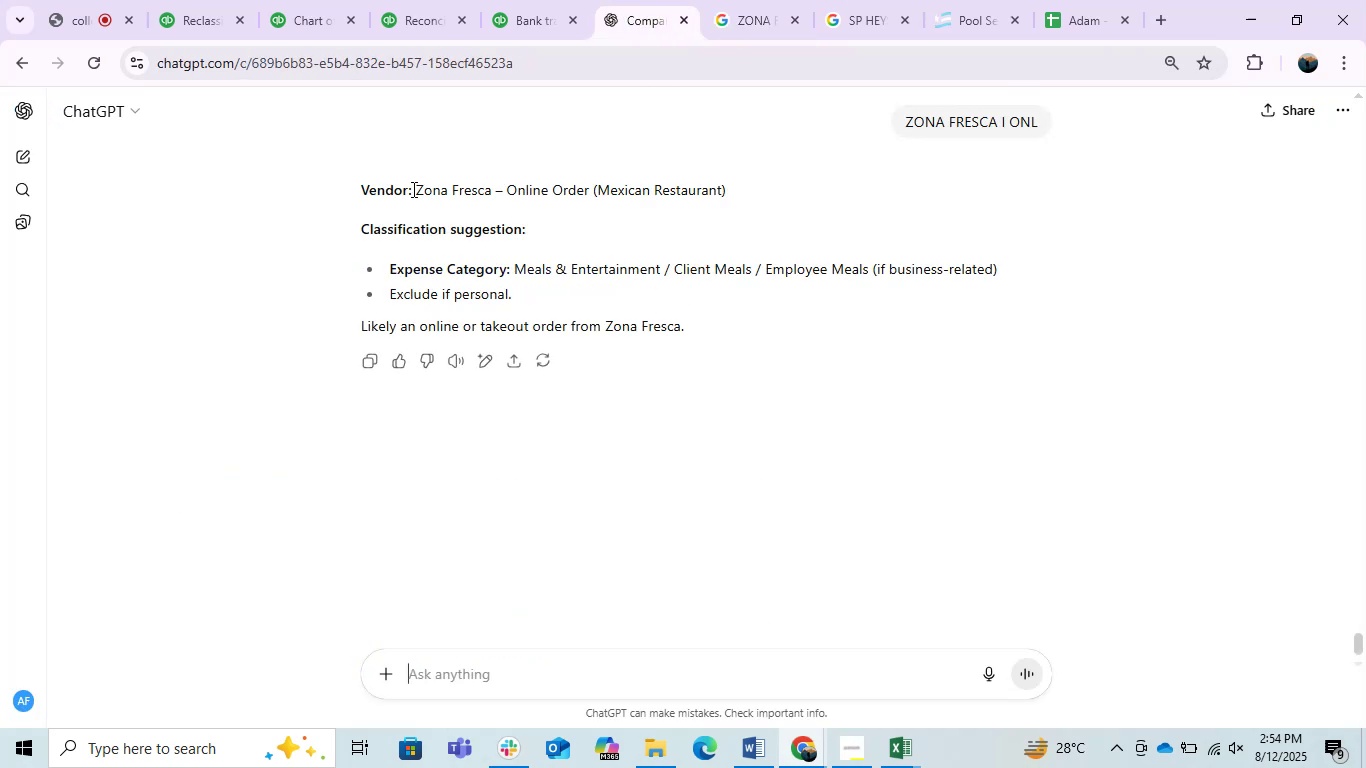 
left_click_drag(start_coordinate=[412, 185], to_coordinate=[490, 194])
 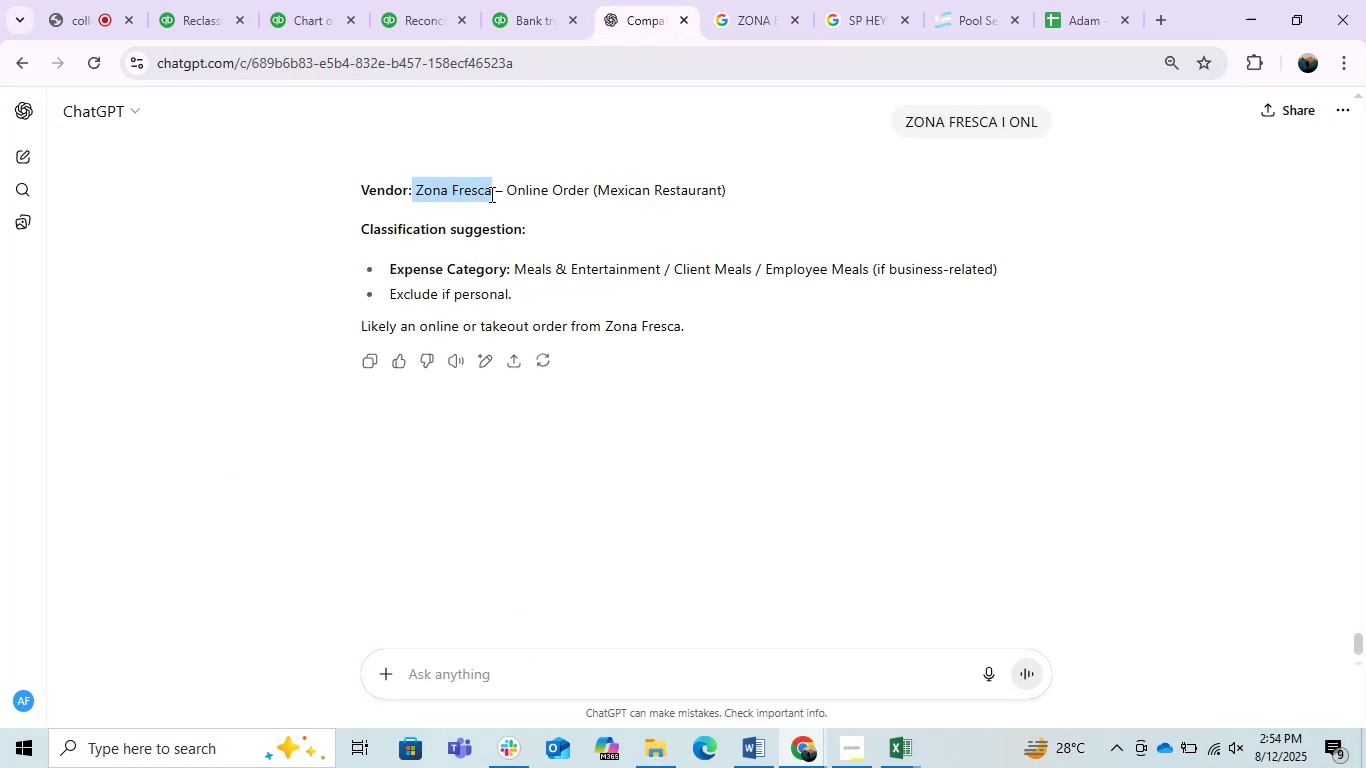 
key(Control+C)
 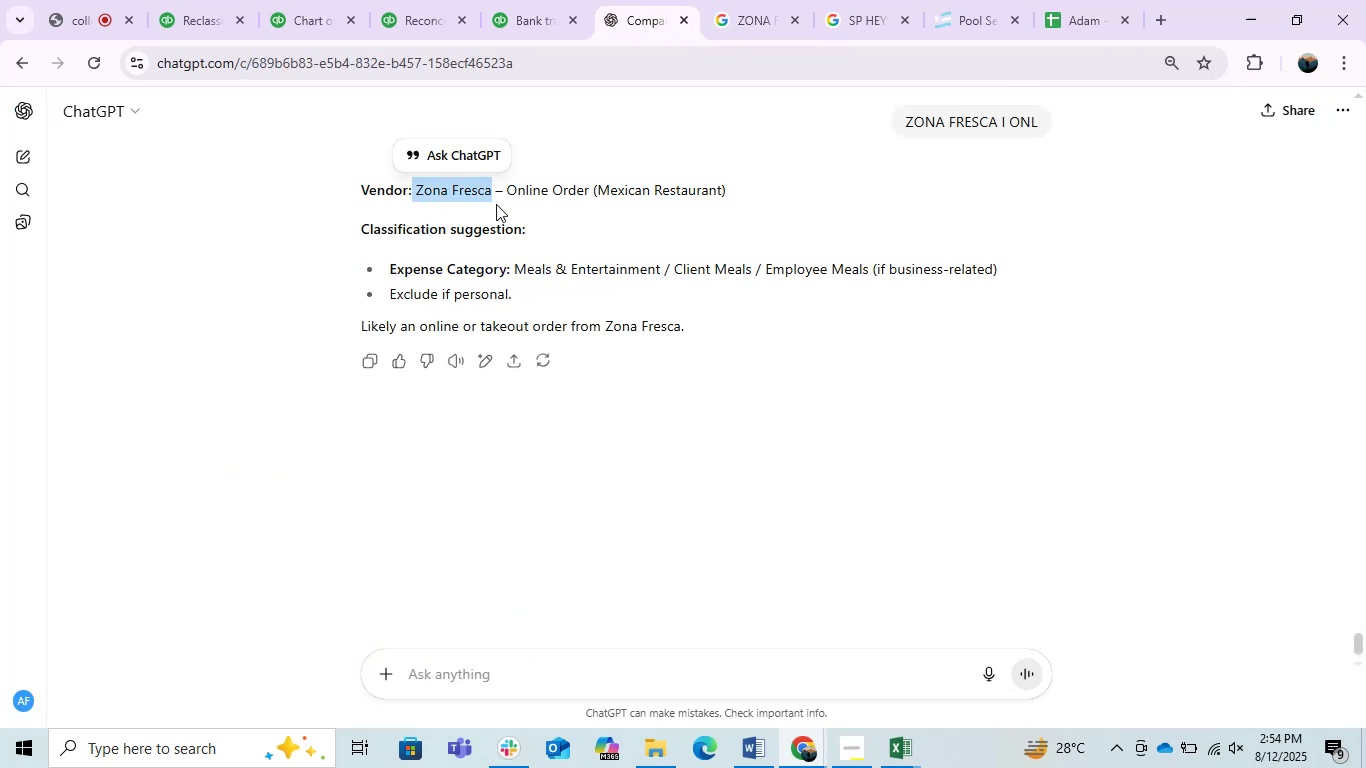 
key(Control+C)
 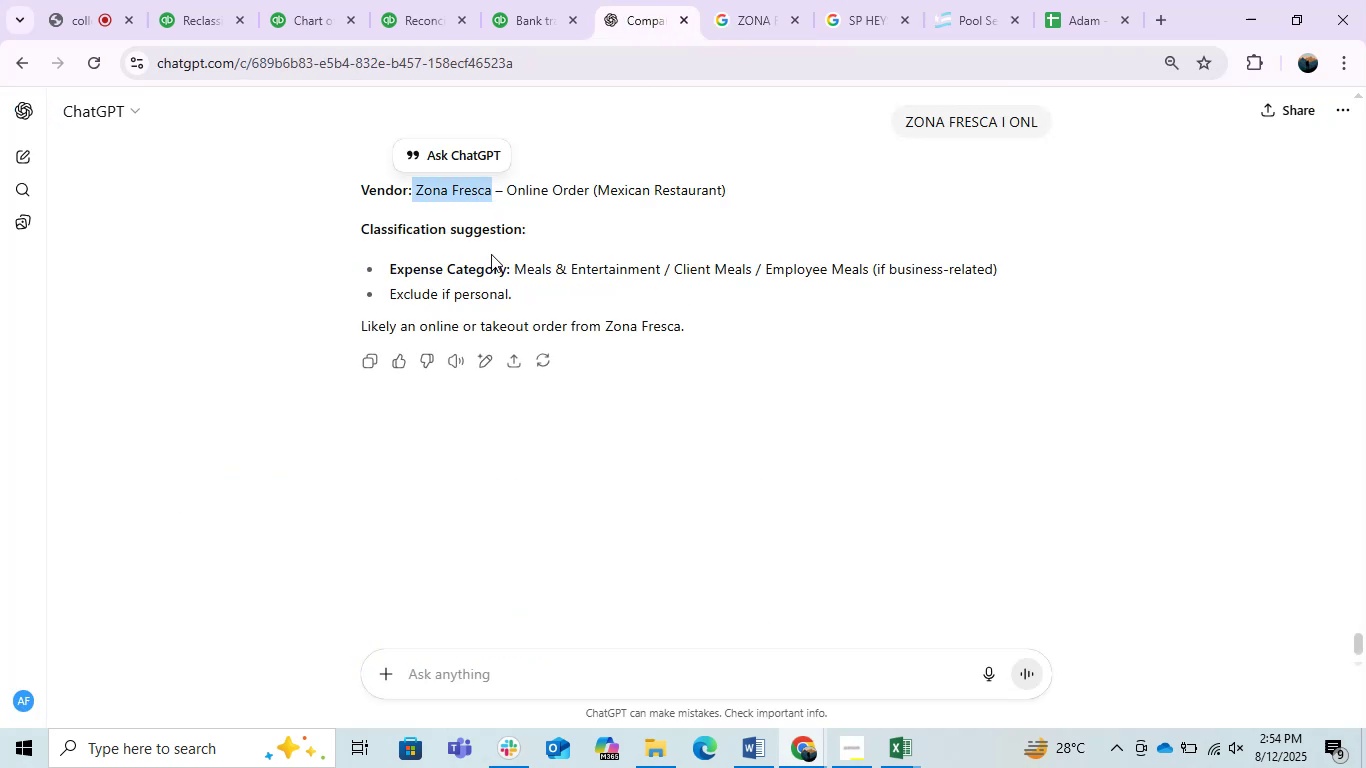 
key(Control+C)
 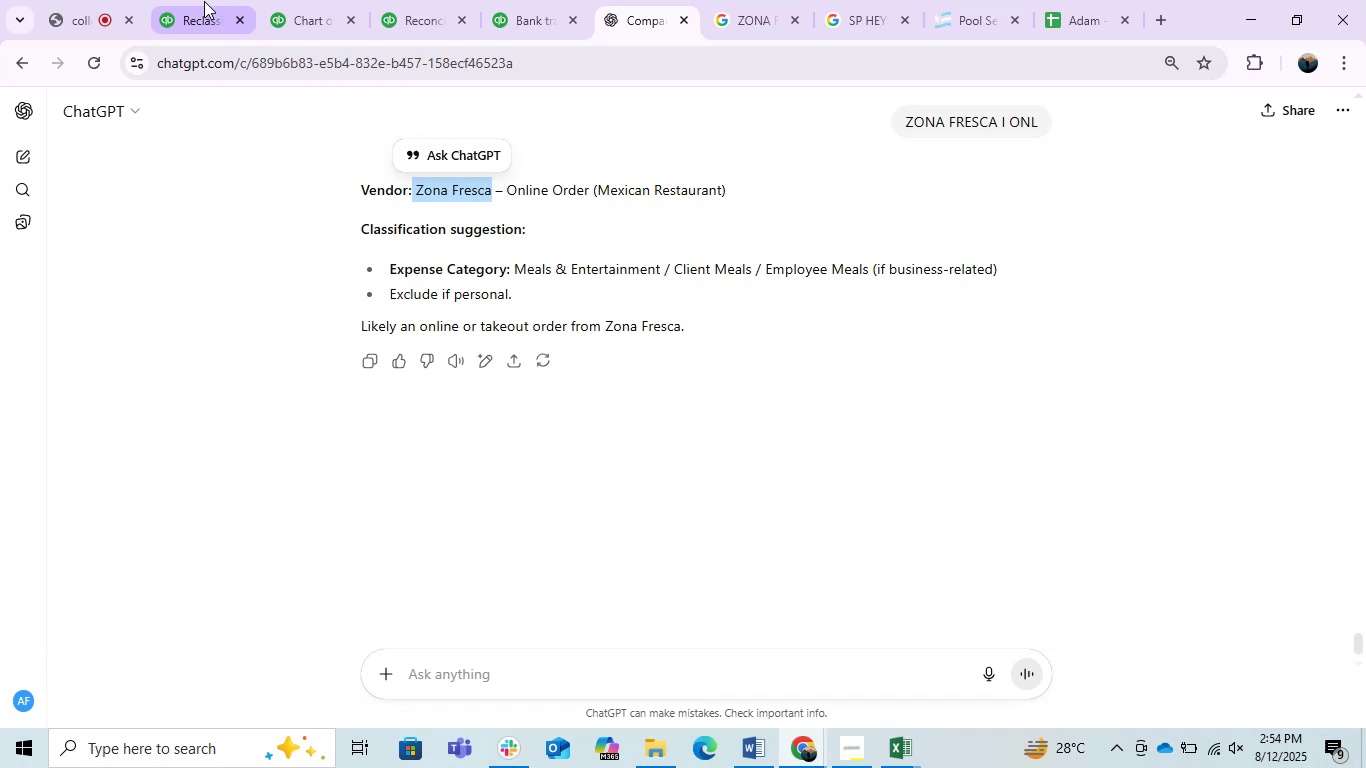 
left_click([204, 1])
 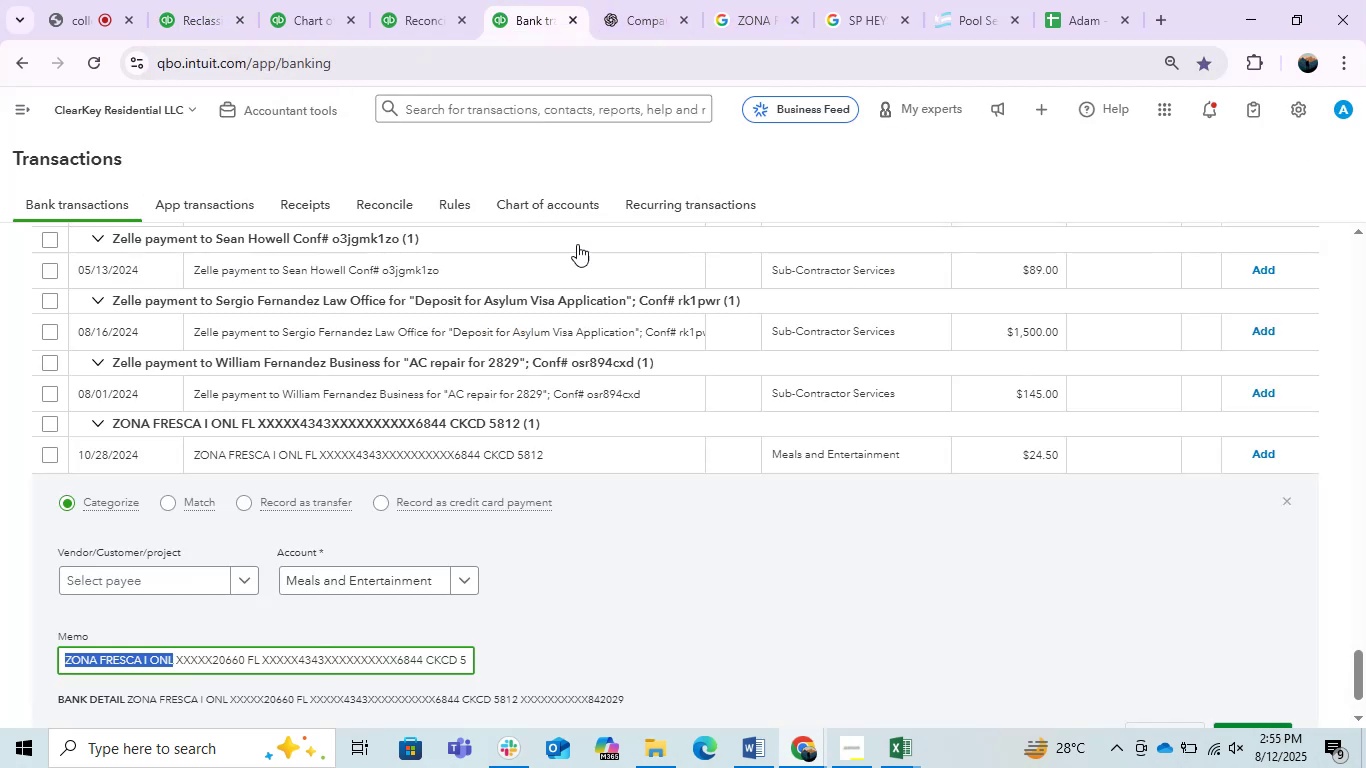 
key(Control+ControlLeft)
 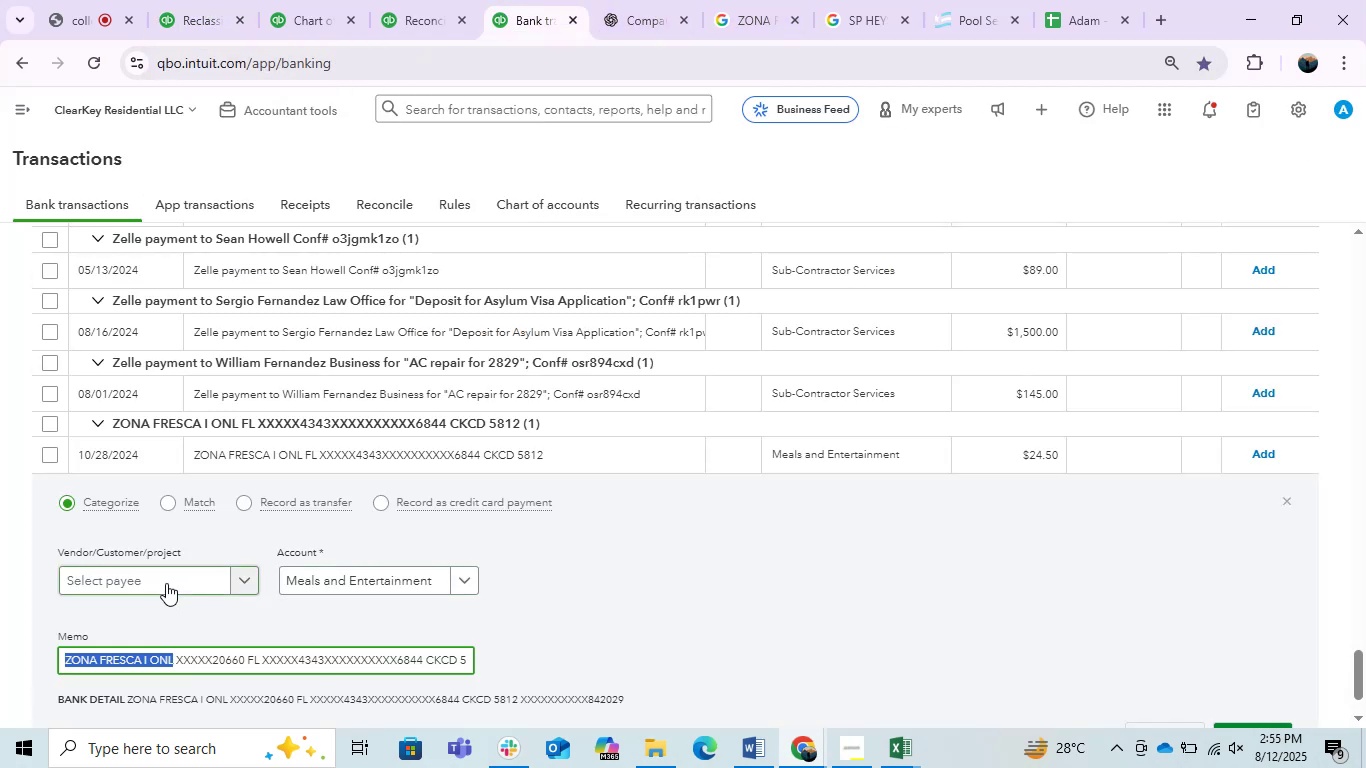 
left_click([166, 583])
 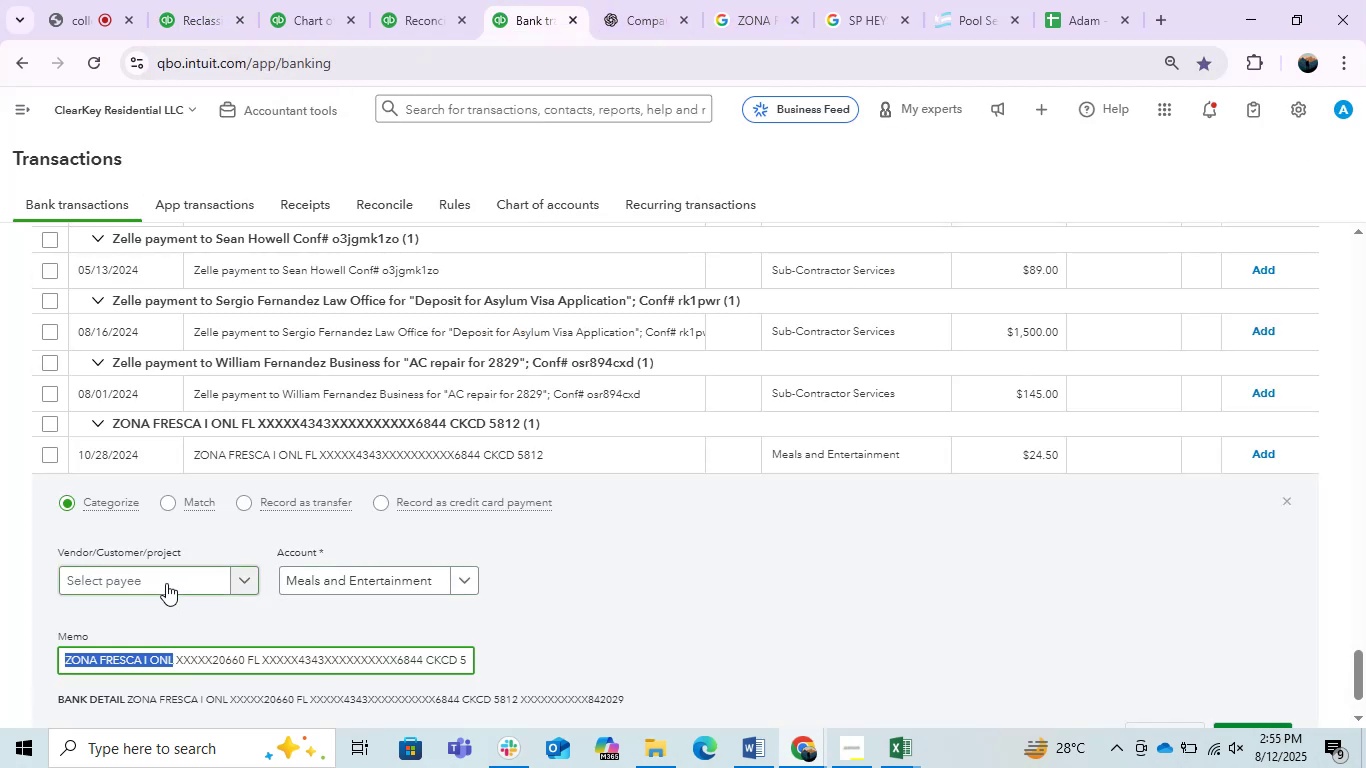 
key(Control+V)
 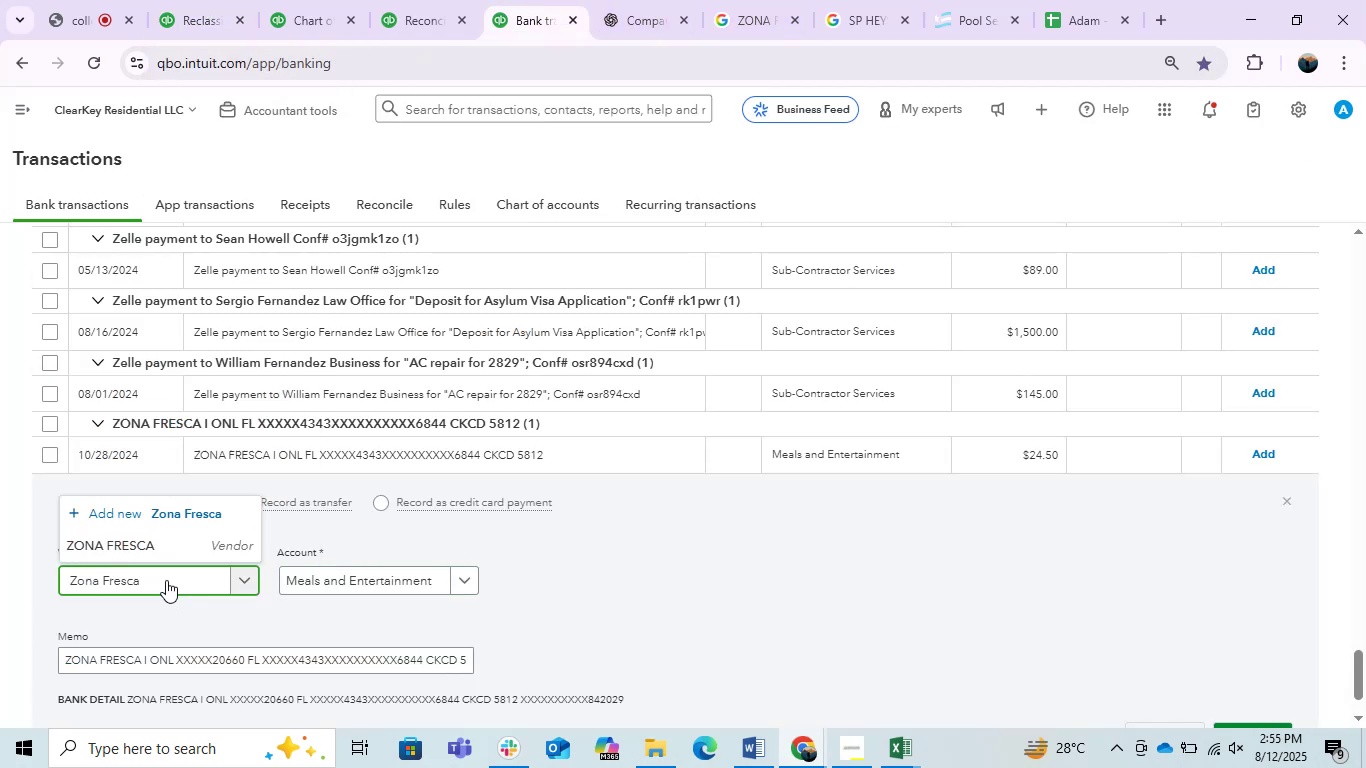 
left_click([168, 537])
 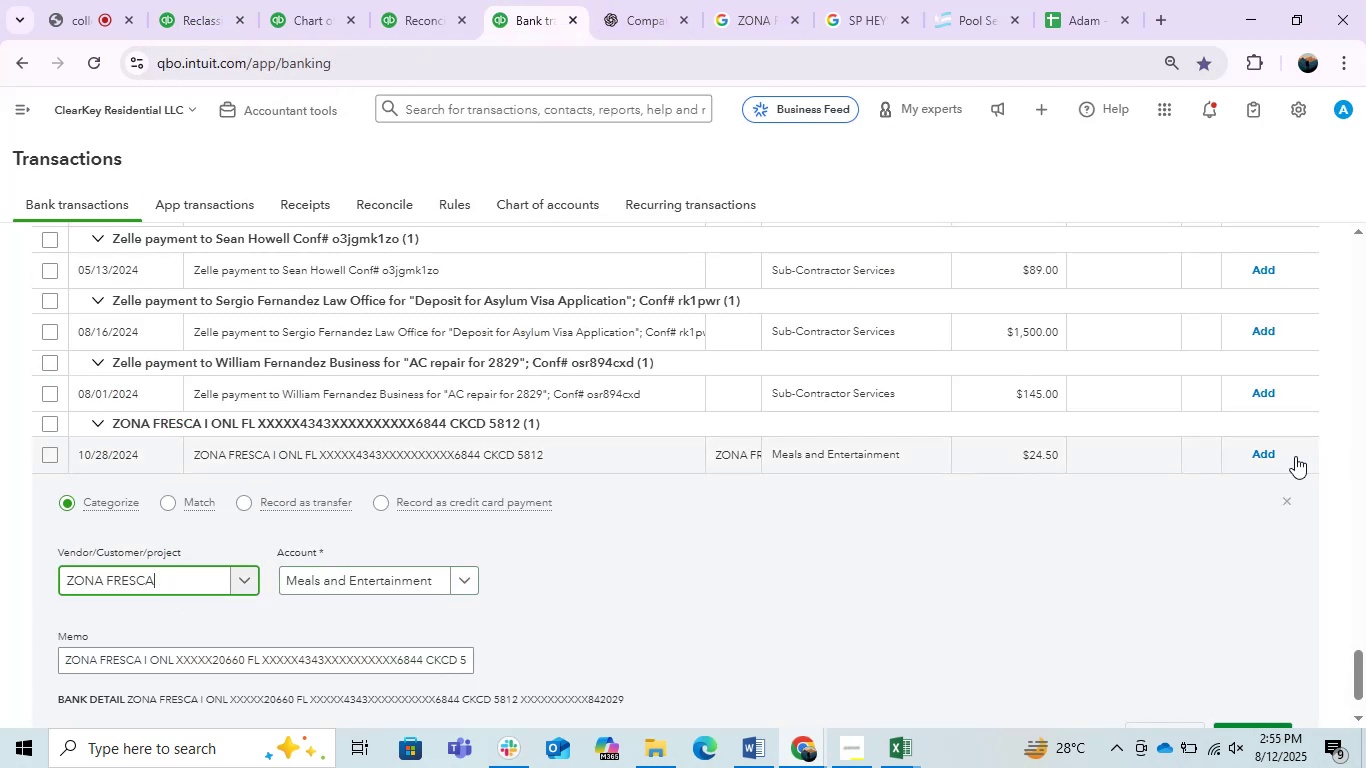 
left_click([1280, 458])
 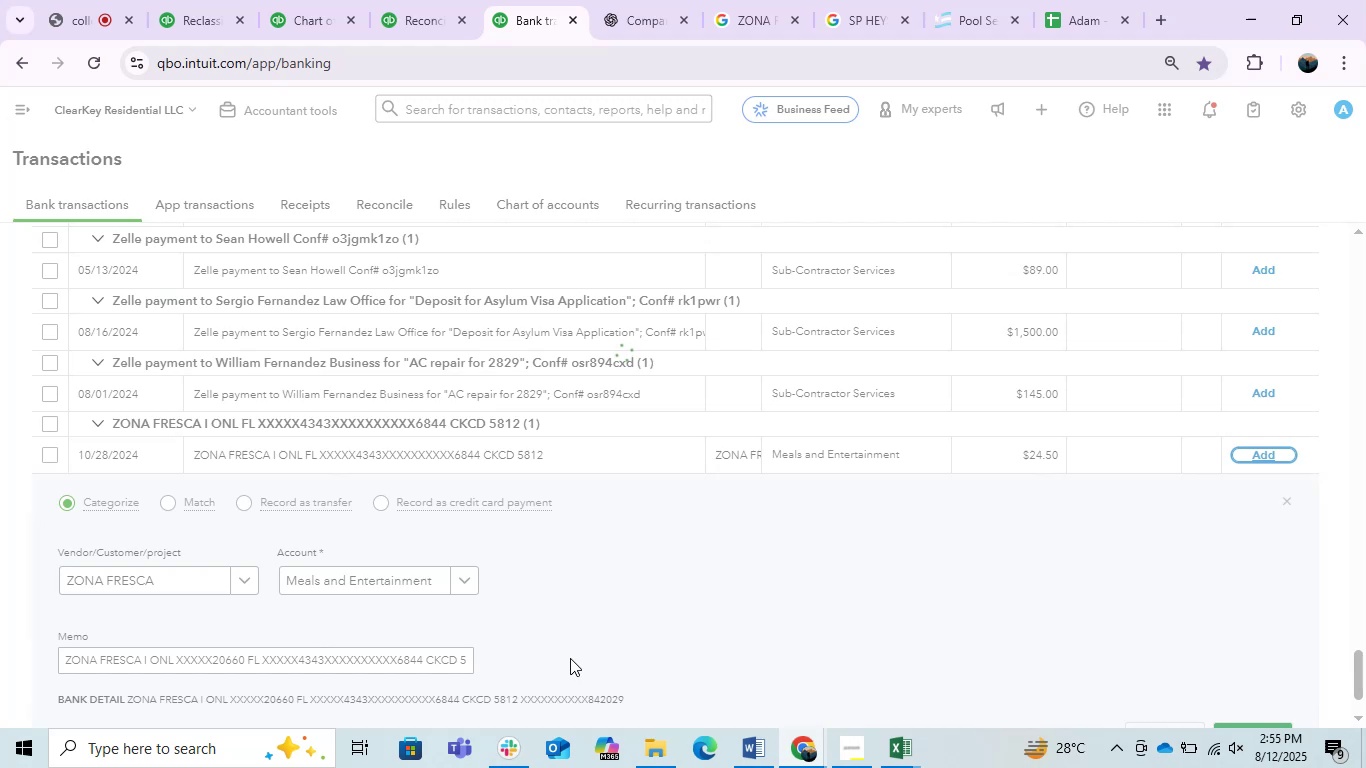 
scroll: coordinate [572, 658], scroll_direction: up, amount: 5.0
 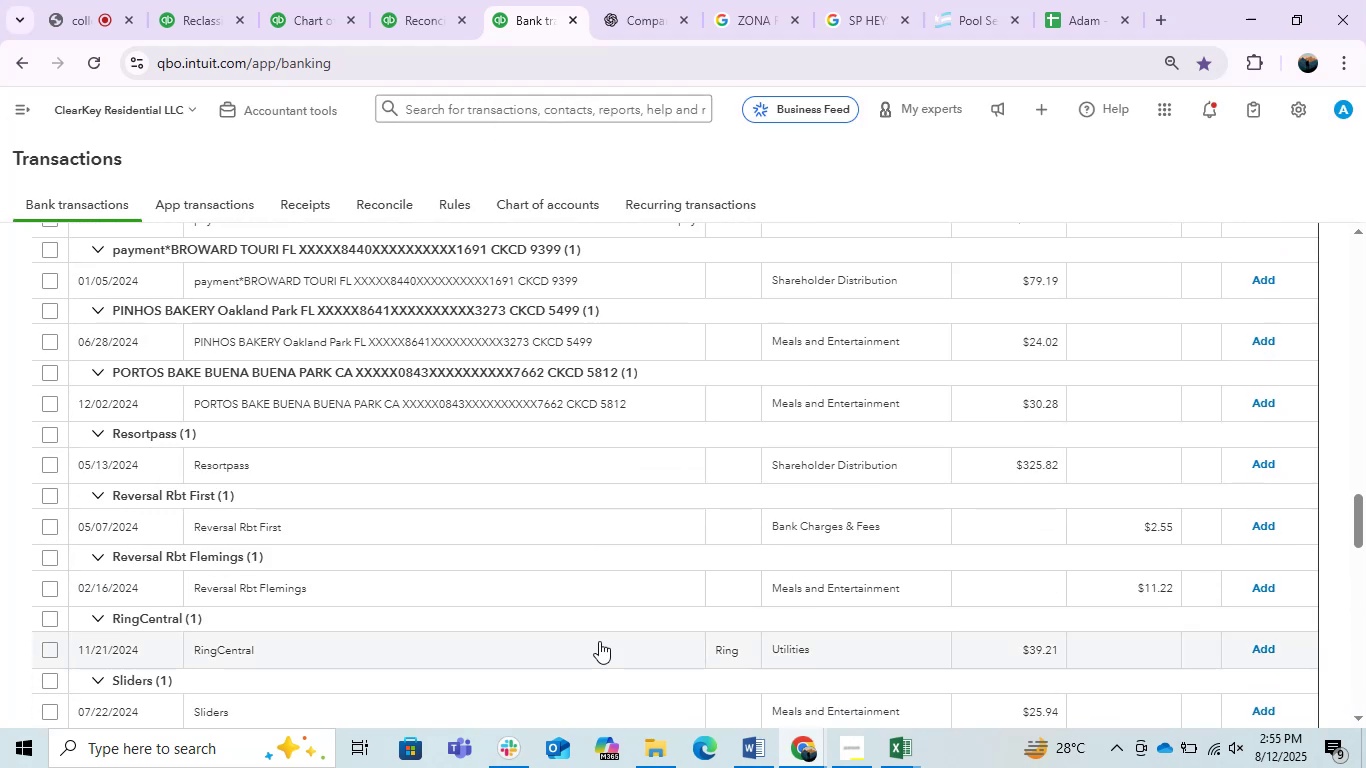 
wait(7.53)
 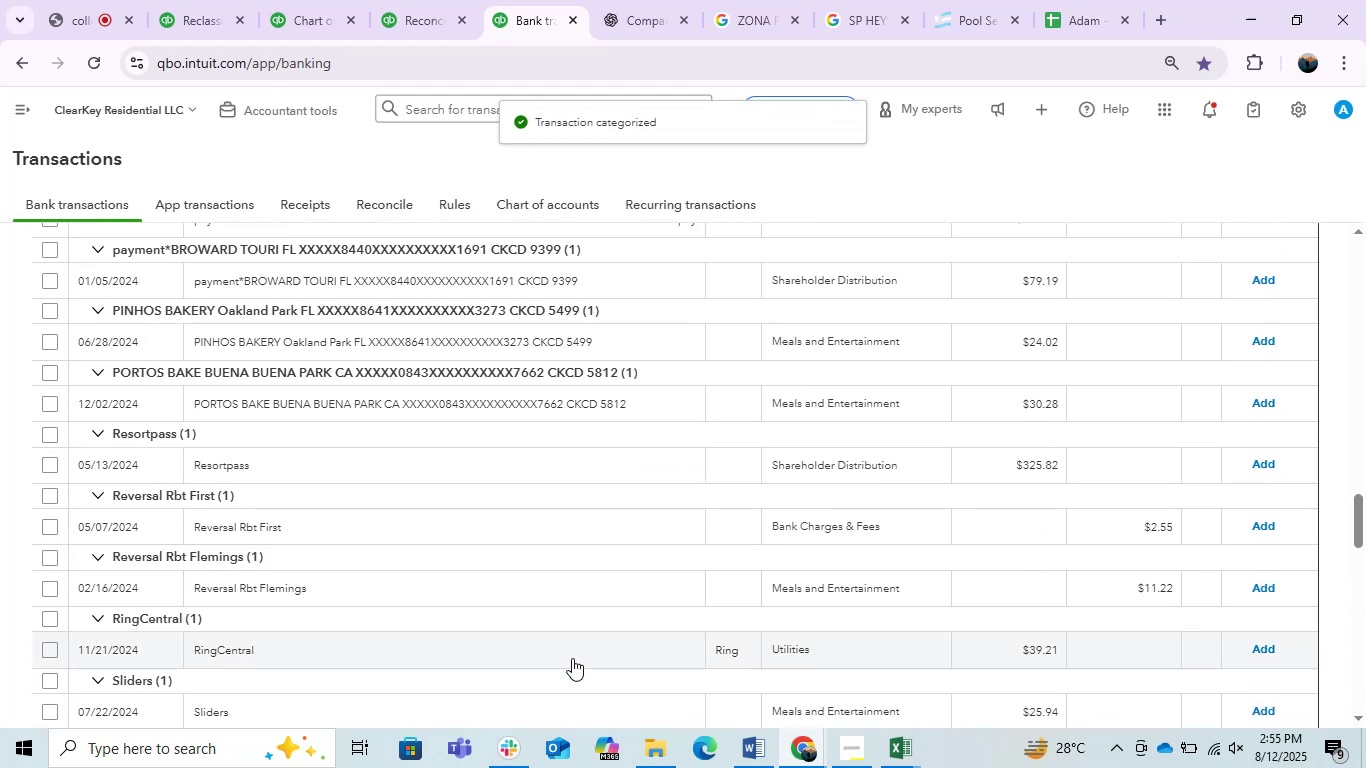 
scroll: coordinate [599, 641], scroll_direction: up, amount: 1.0
 